 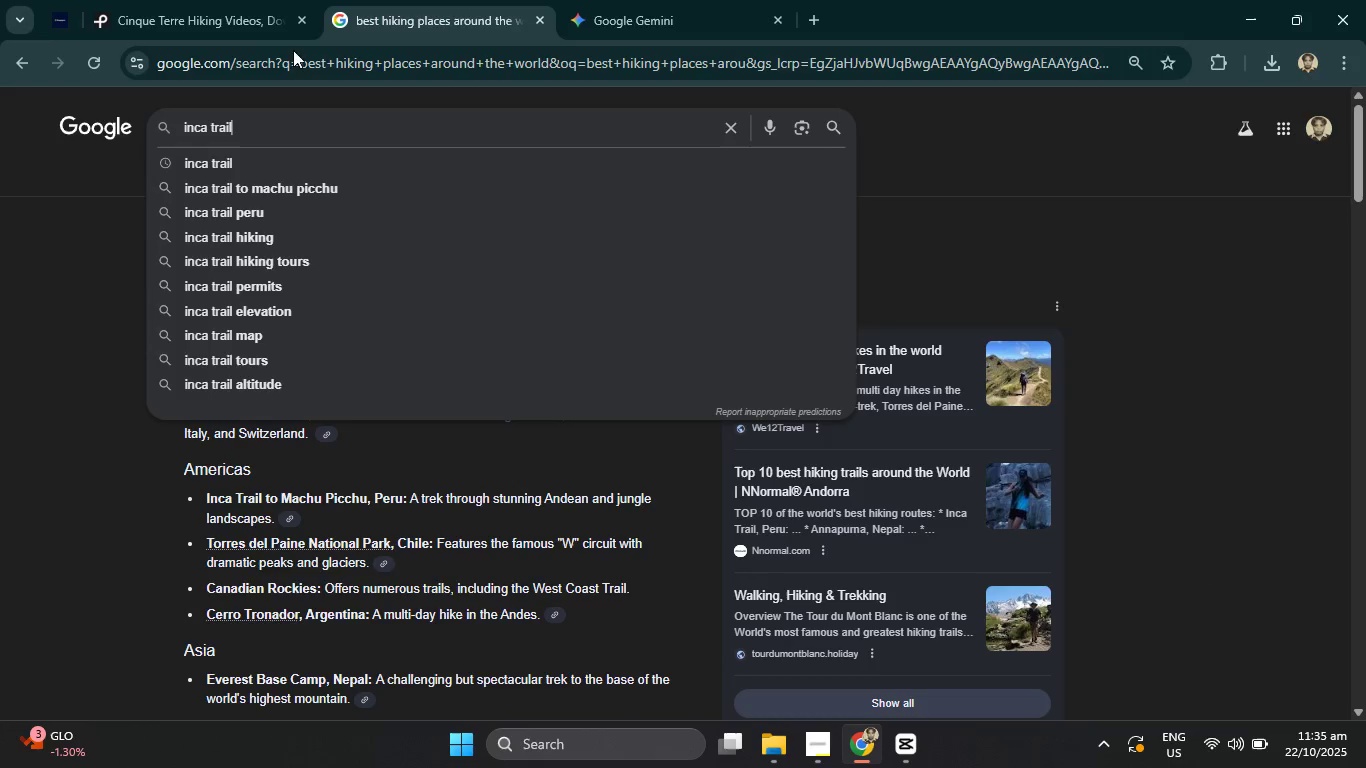 
left_click([174, 0])
 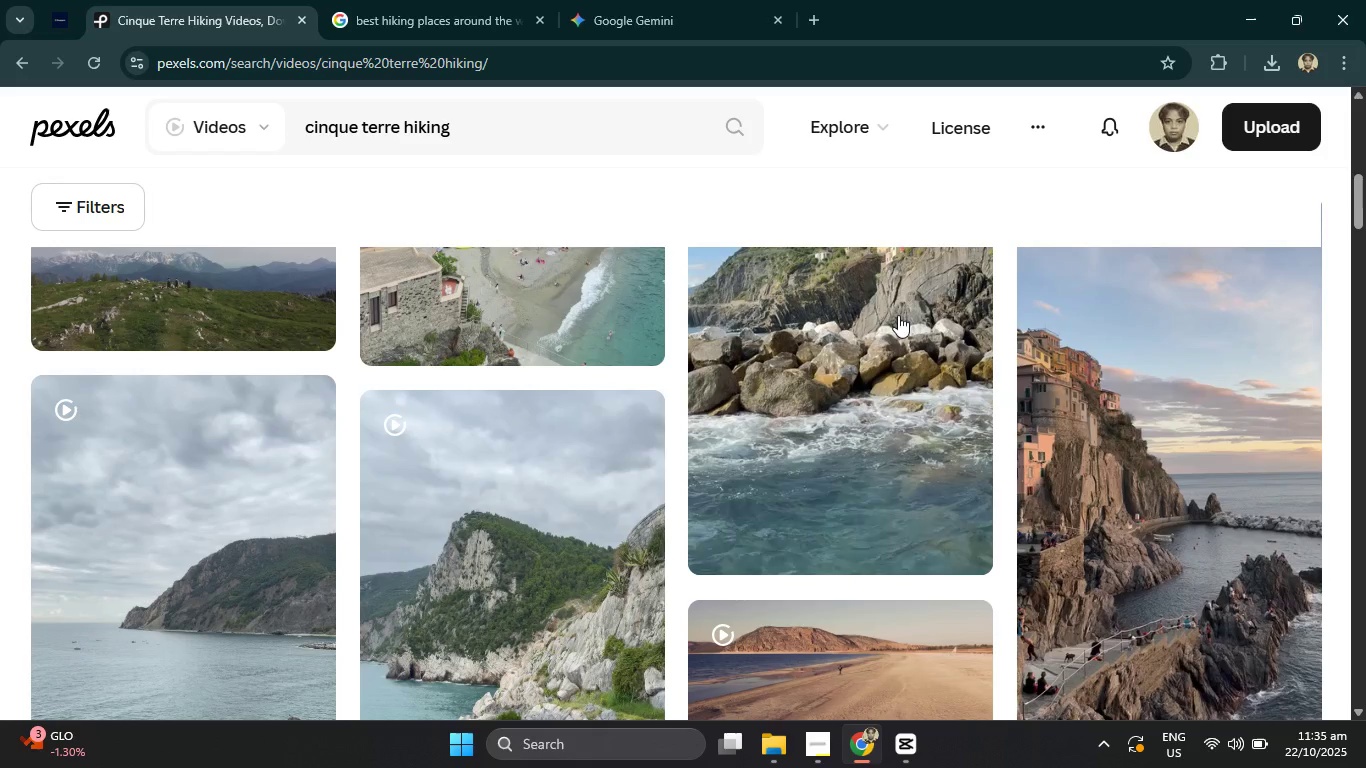 
scroll: coordinate [873, 298], scroll_direction: down, amount: 1.0
 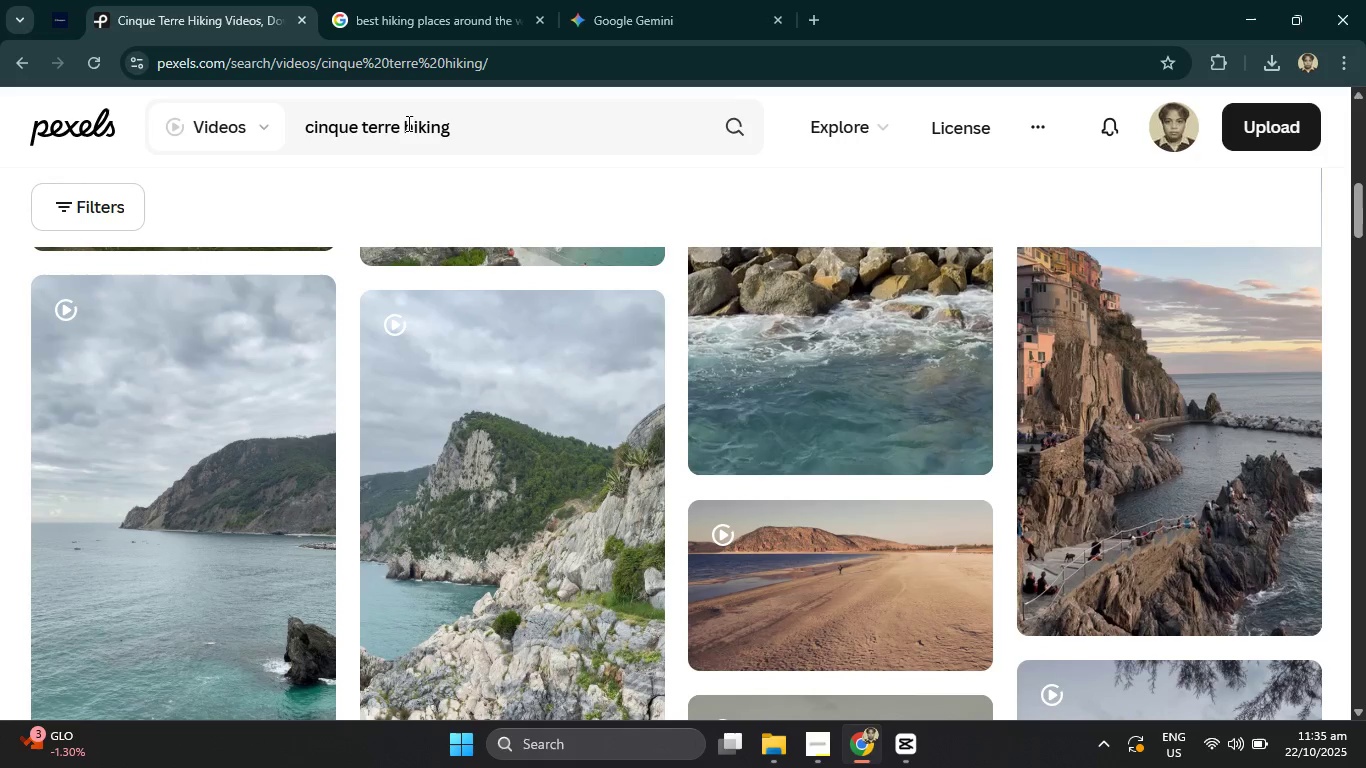 
left_click_drag(start_coordinate=[405, 122], to_coordinate=[211, 145])
 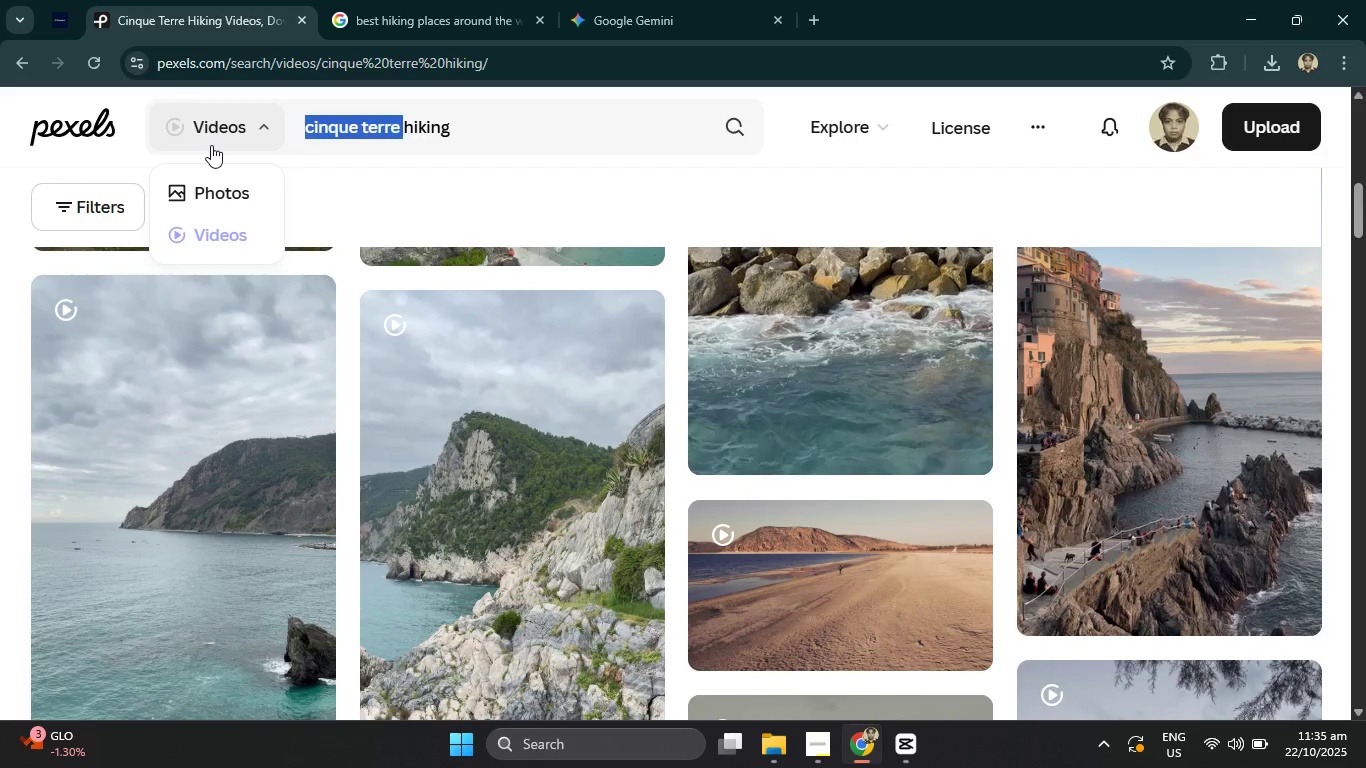 
key(Backspace)
 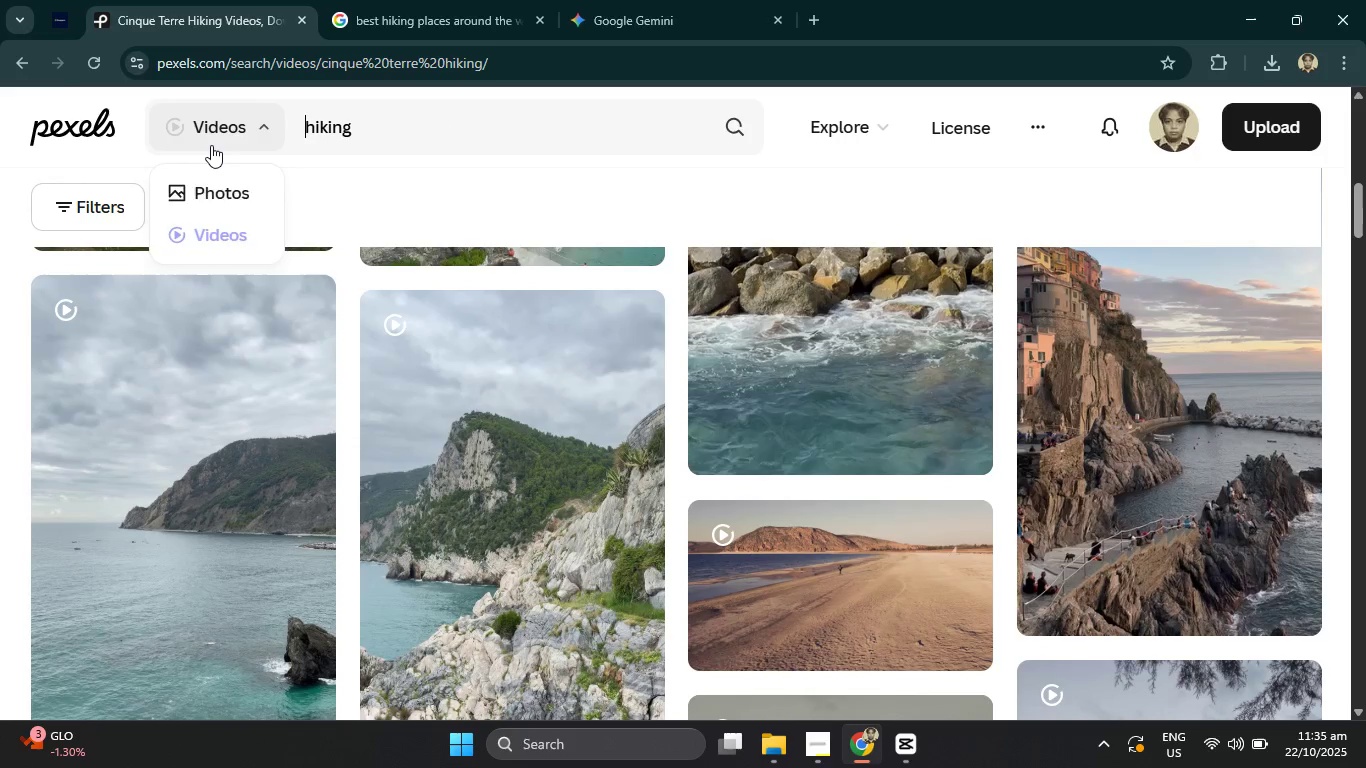 
key(Enter)
 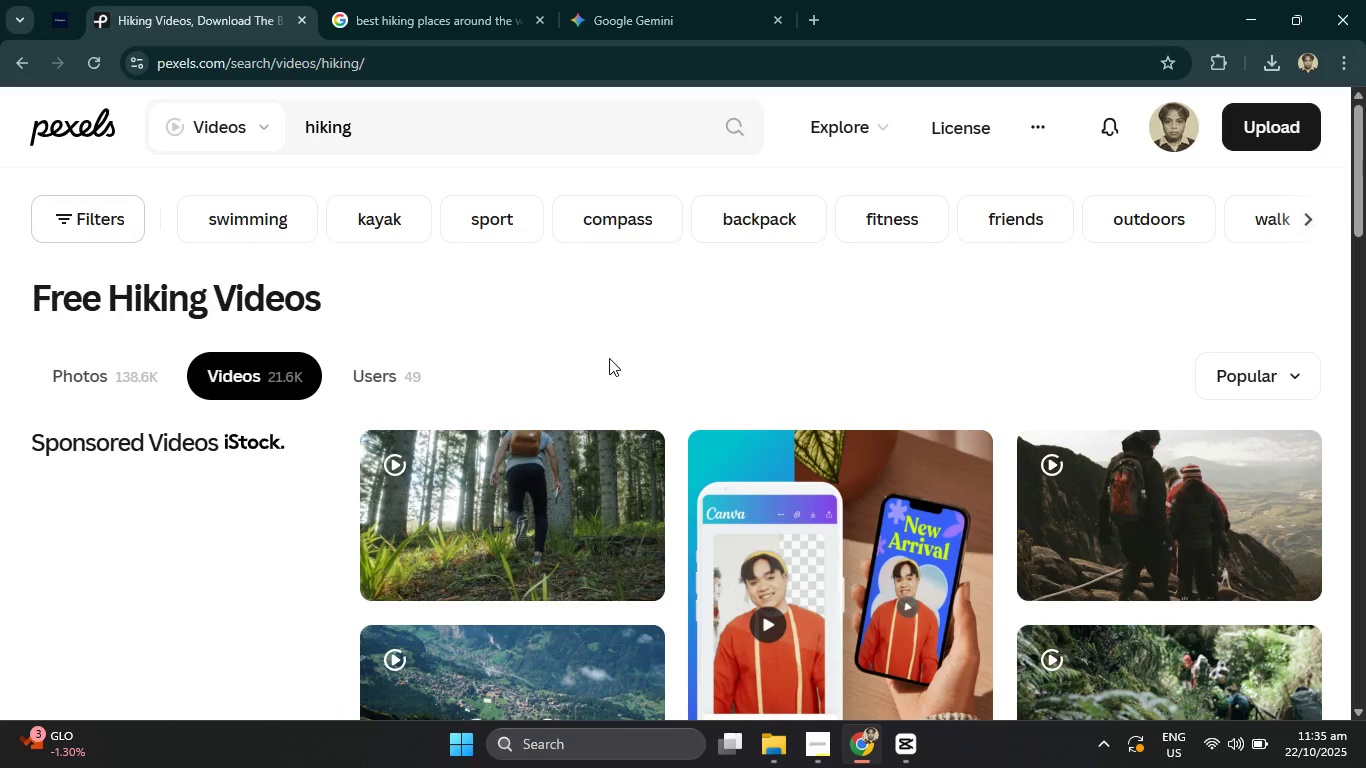 
wait(5.08)
 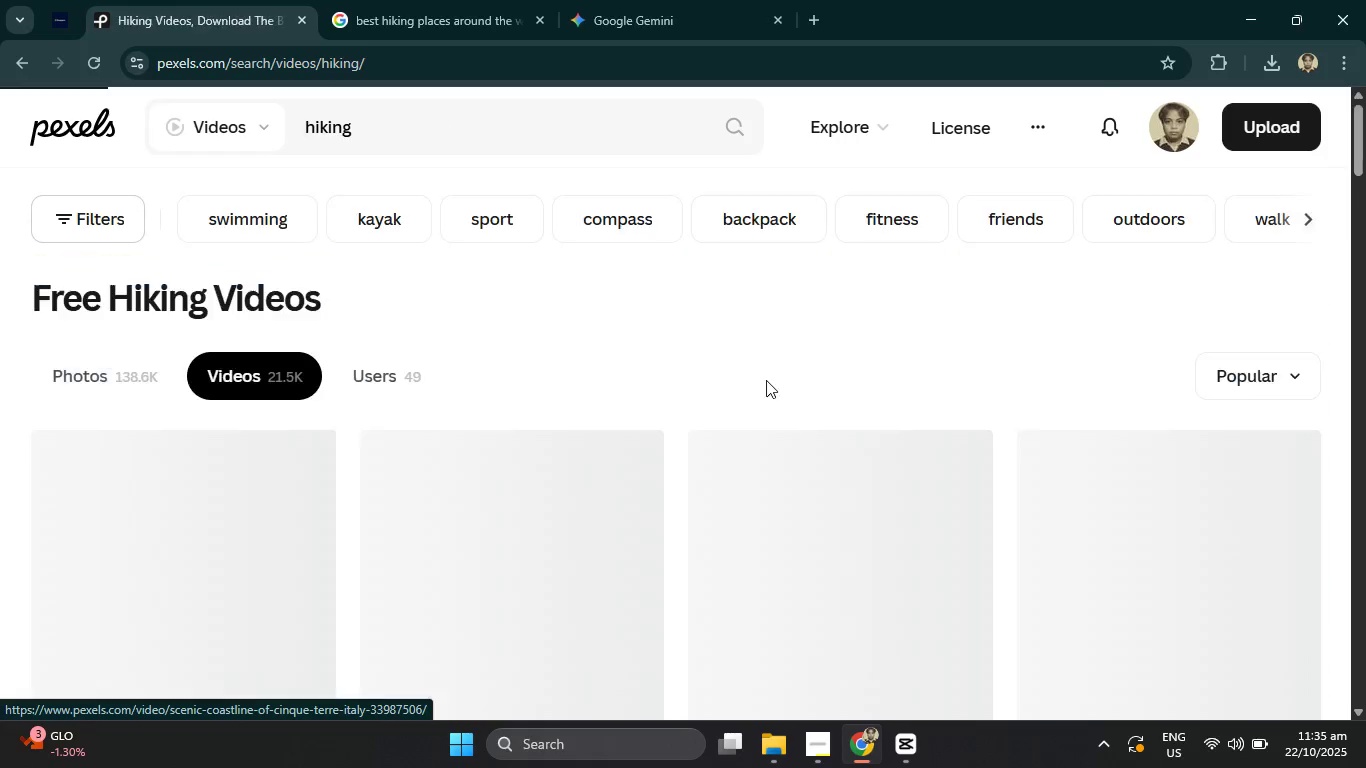 
scroll: coordinate [666, 372], scroll_direction: down, amount: 36.0
 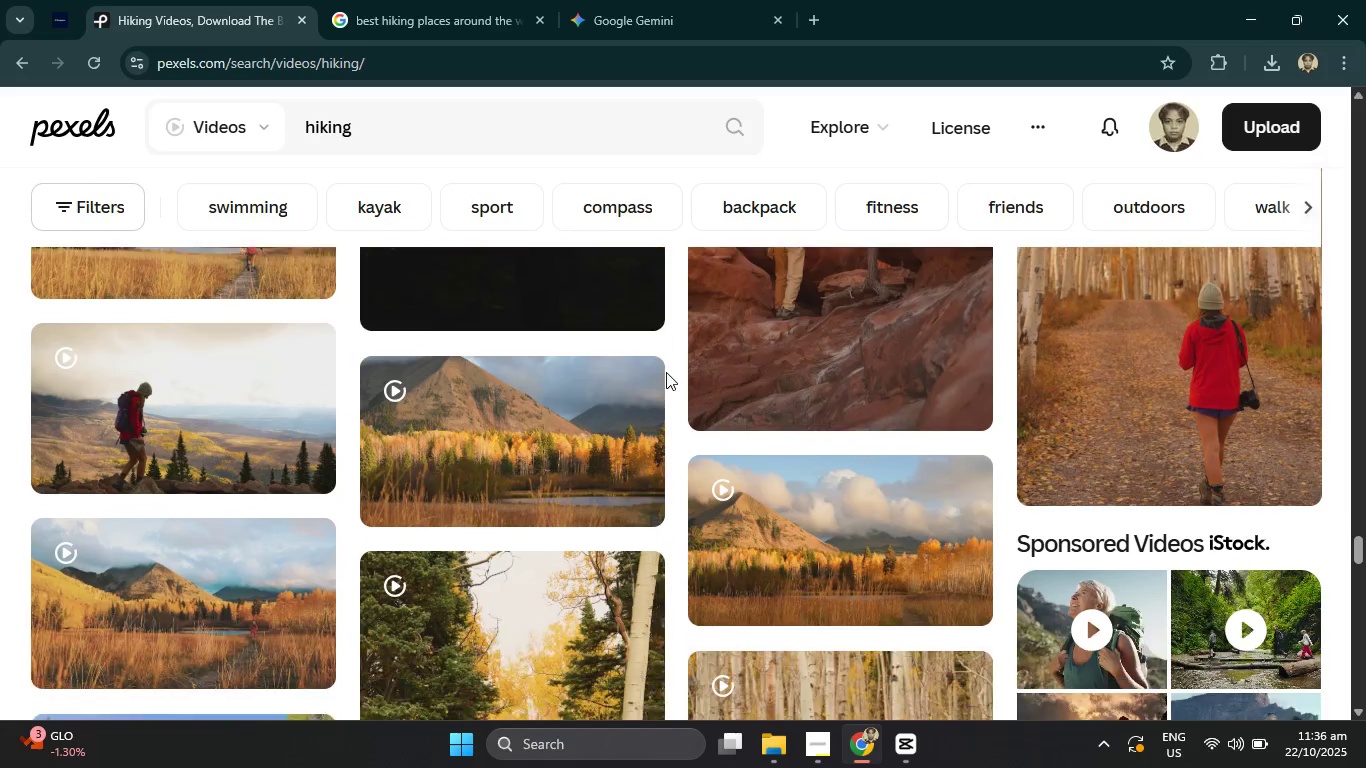 
scroll: coordinate [515, 365], scroll_direction: down, amount: 24.0
 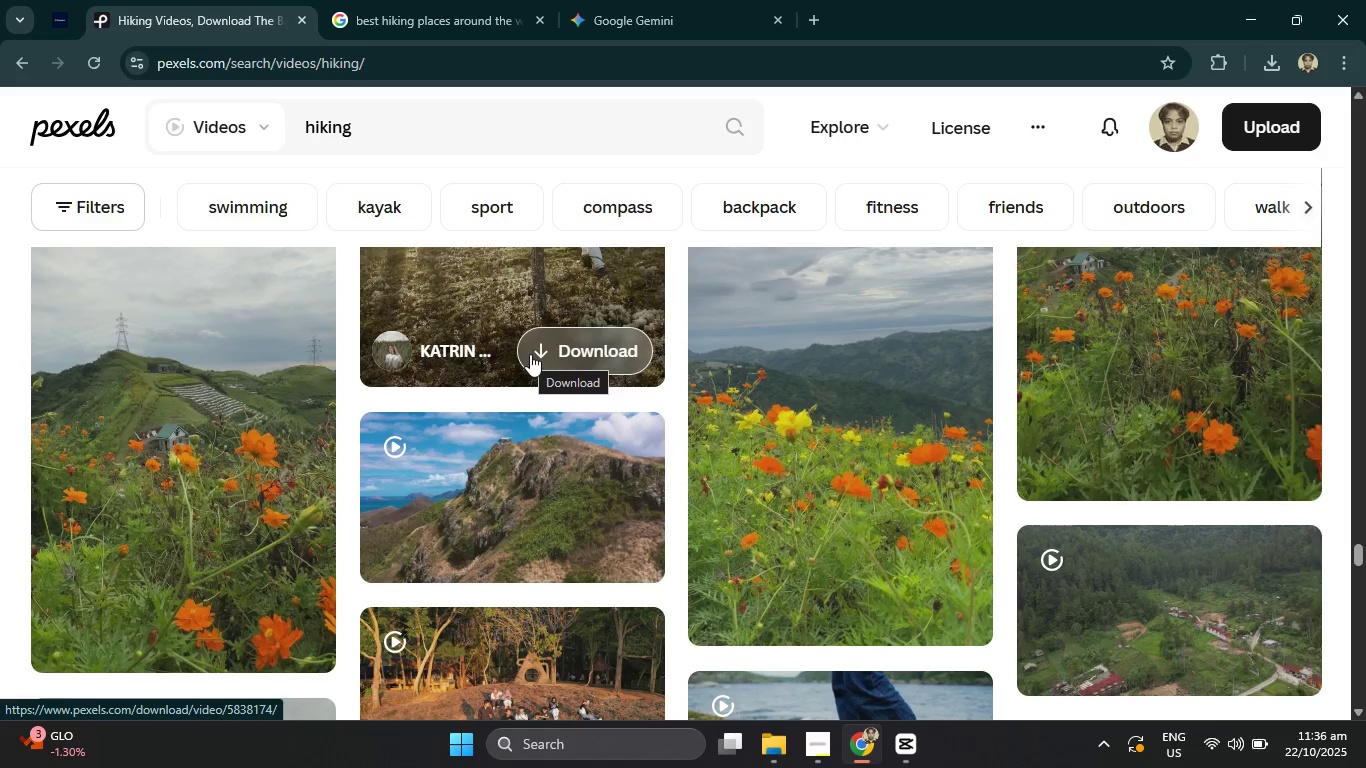 
wait(7.47)
 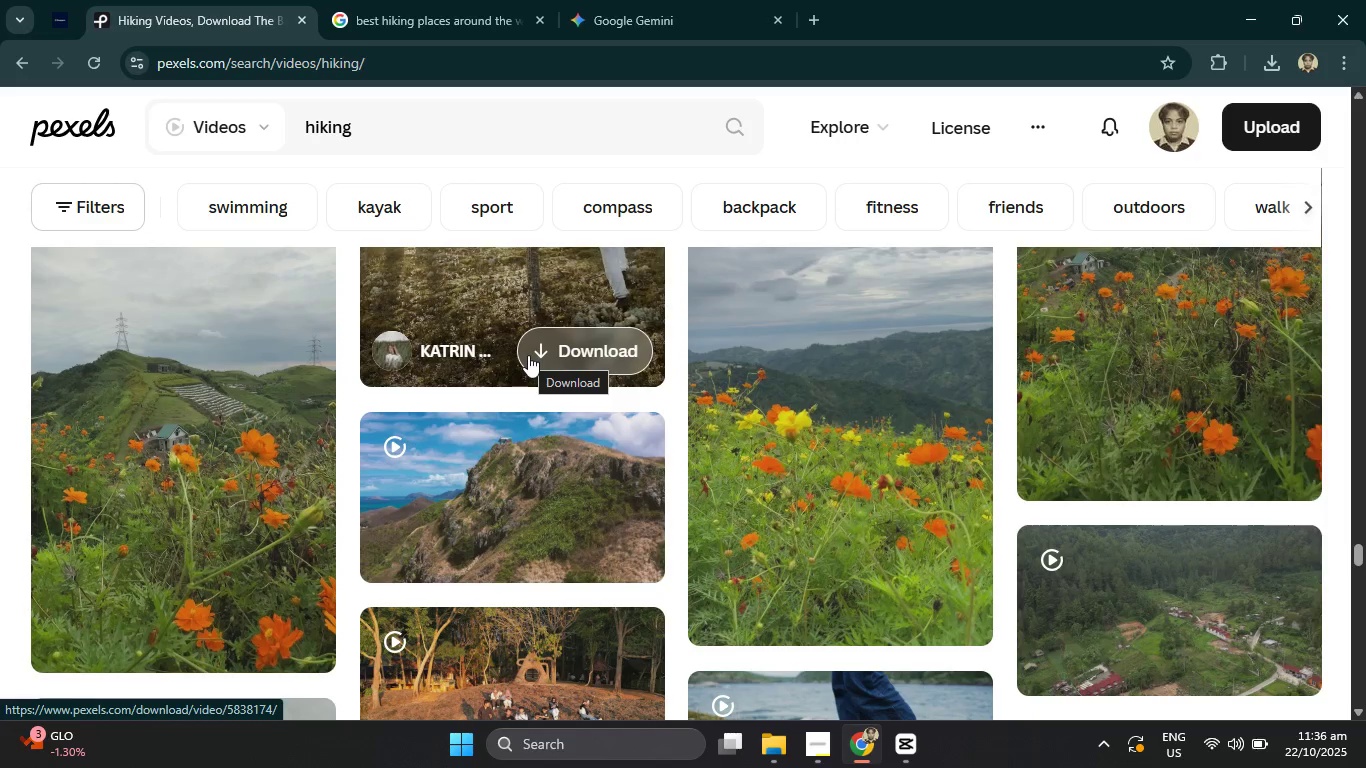 
scroll: coordinate [530, 354], scroll_direction: down, amount: 1.0
 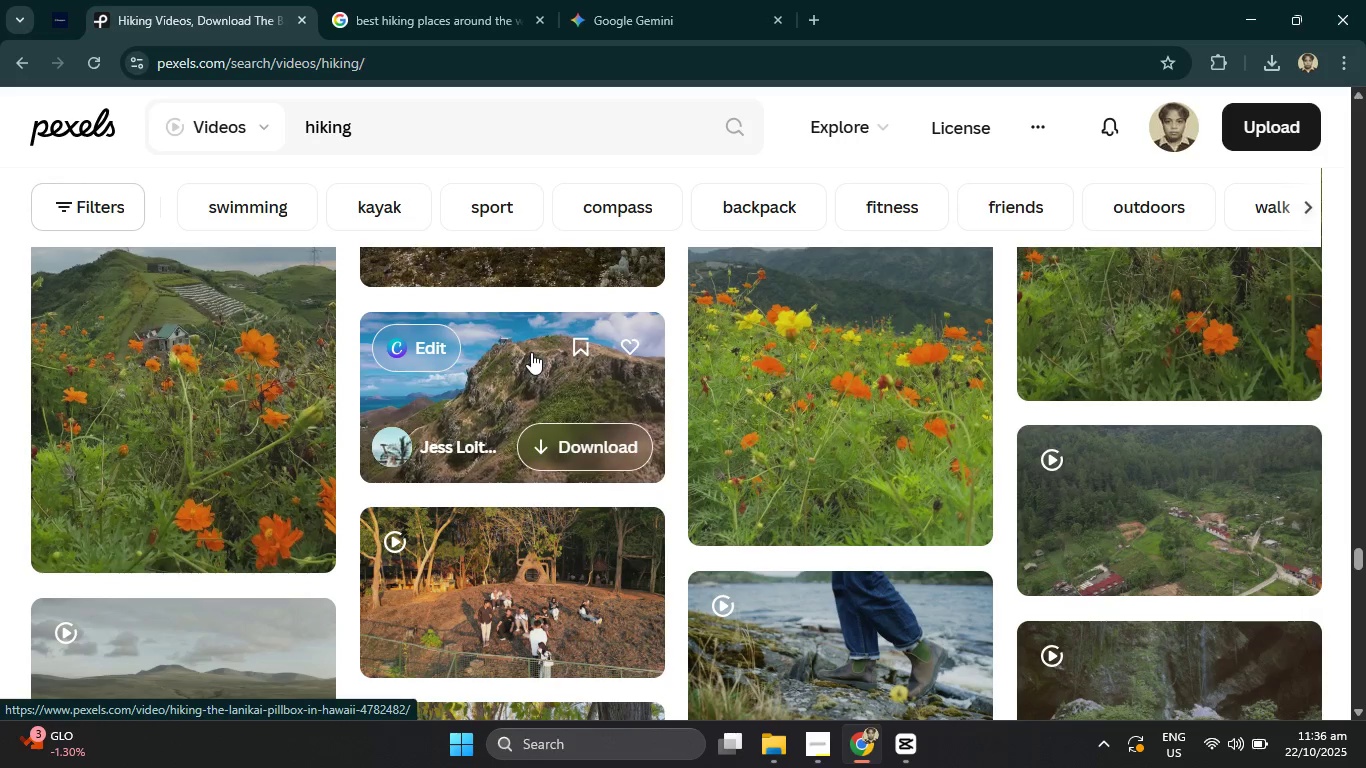 
wait(9.19)
 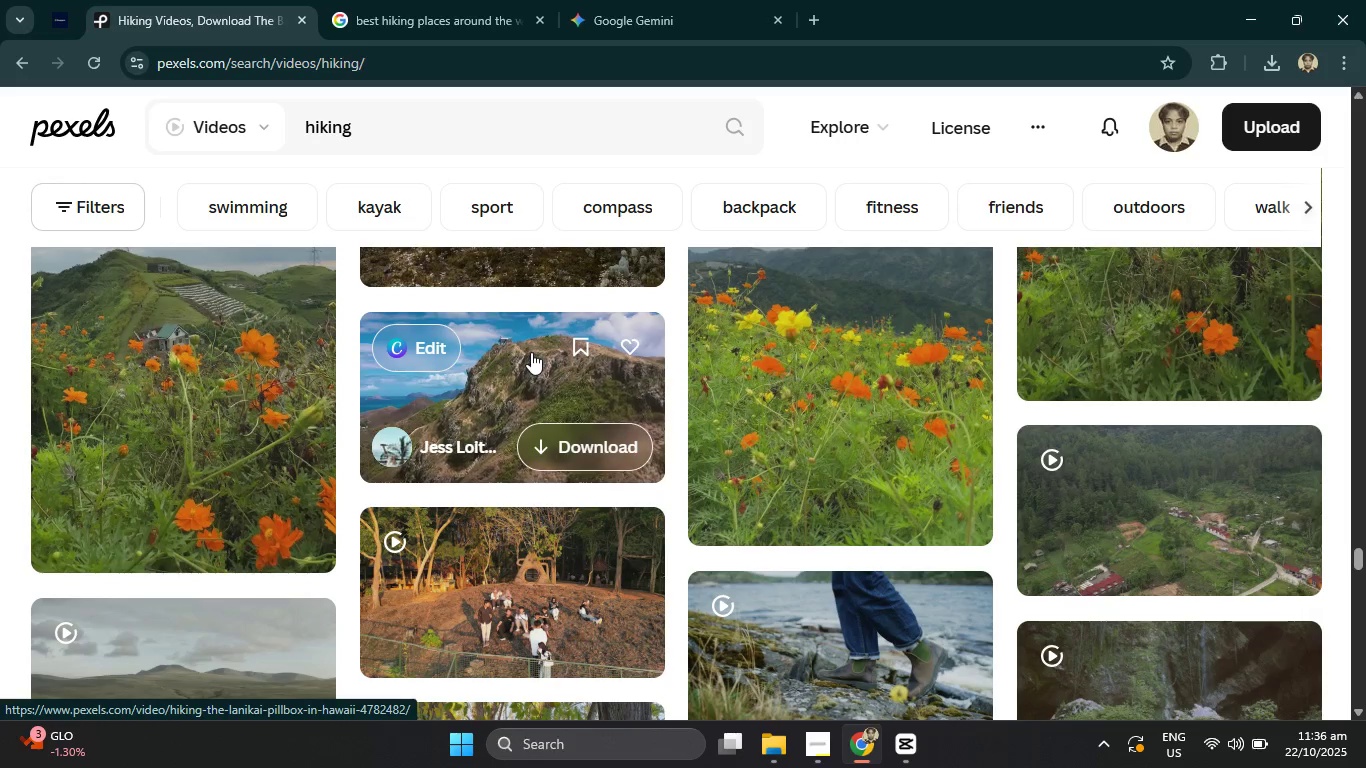 
scroll: coordinate [531, 352], scroll_direction: down, amount: 1.0
 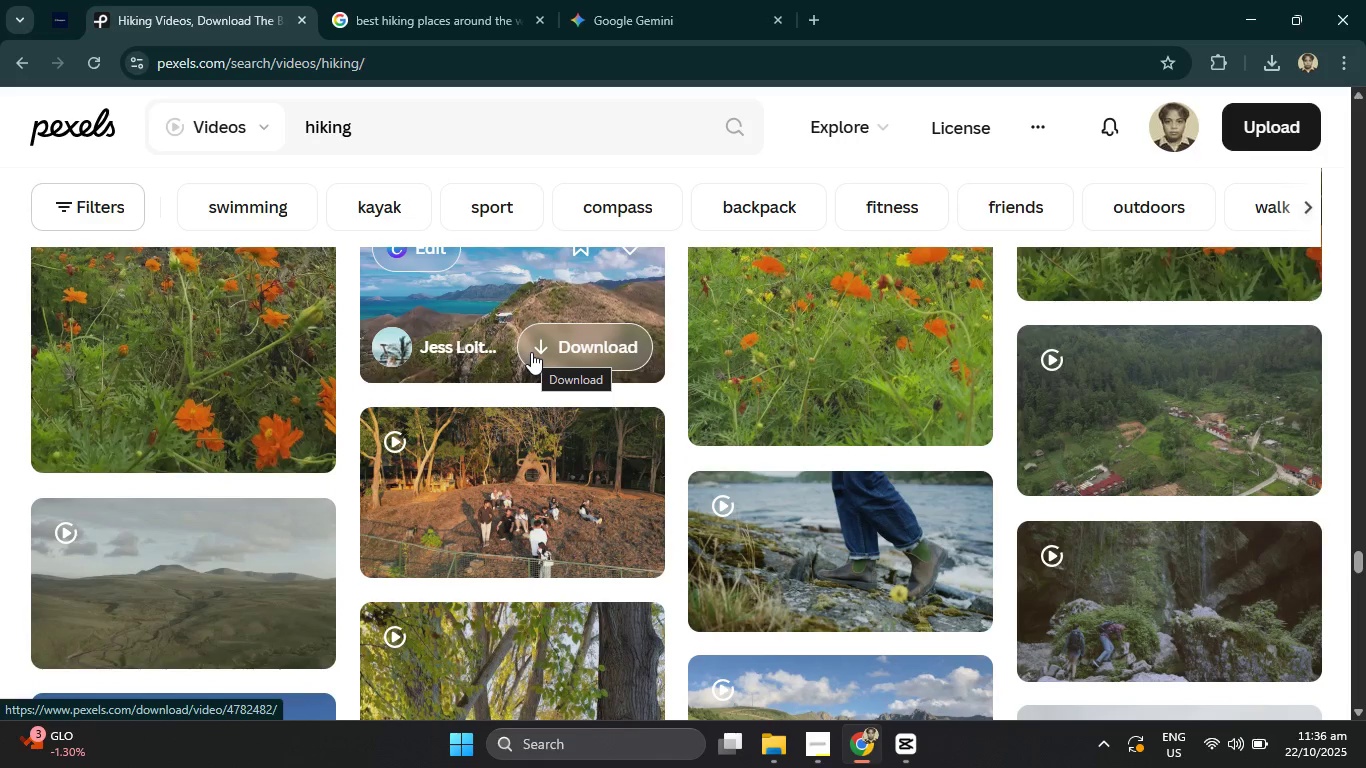 
wait(5.56)
 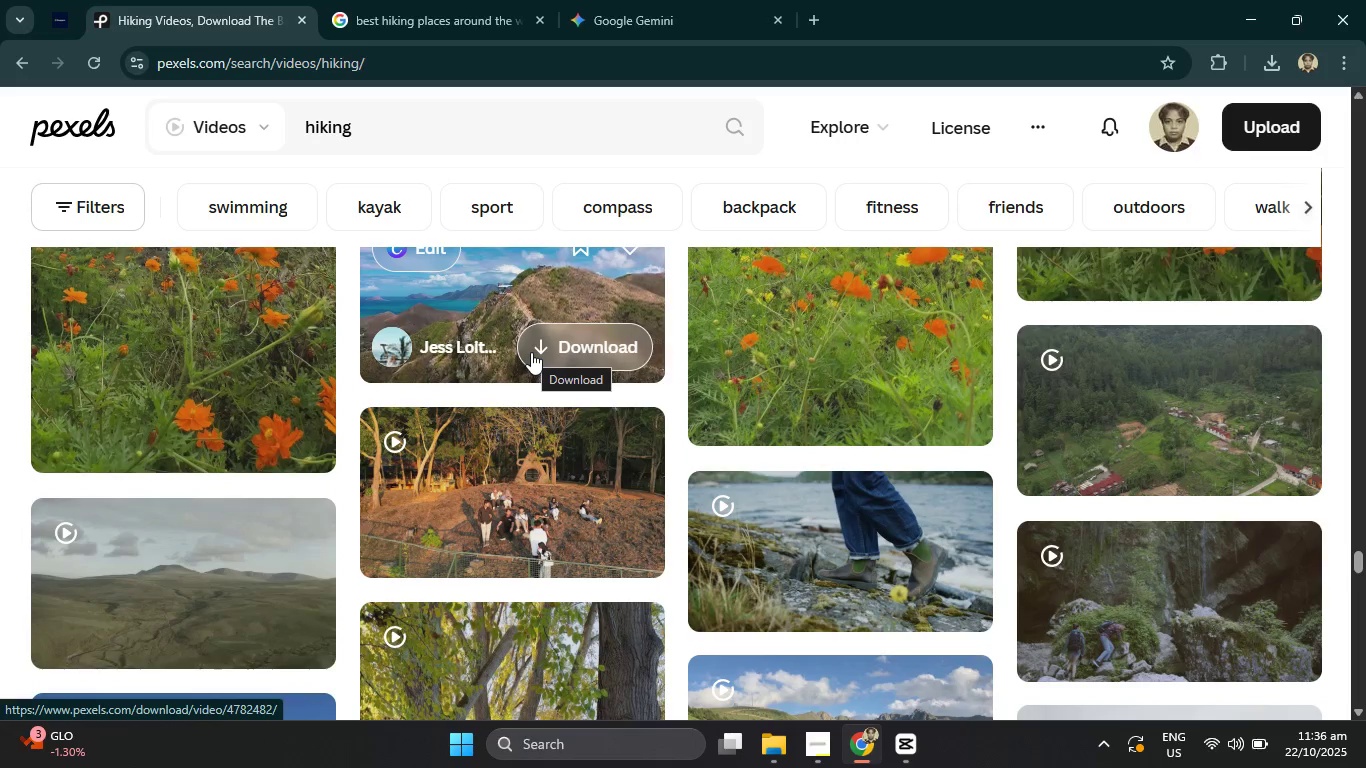 
scroll: coordinate [531, 352], scroll_direction: down, amount: 2.0
 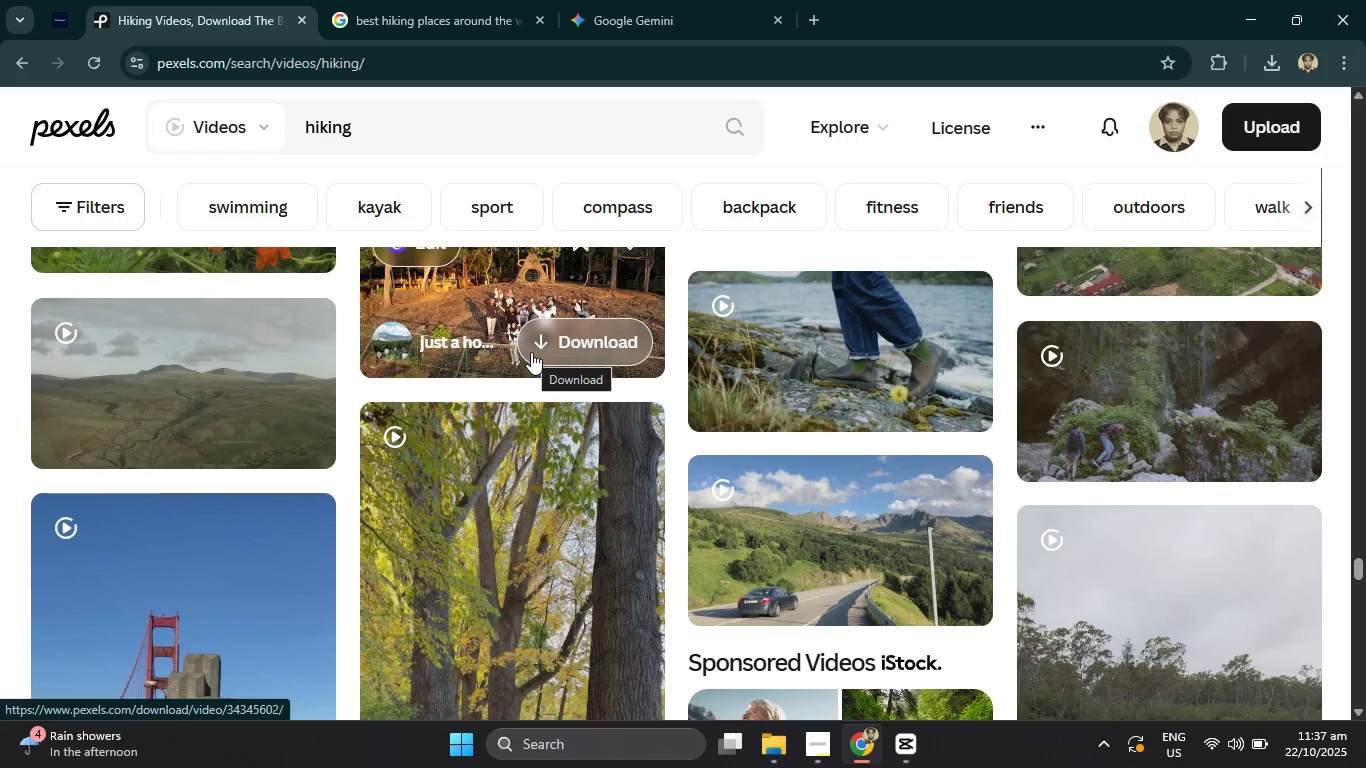 
wait(6.61)
 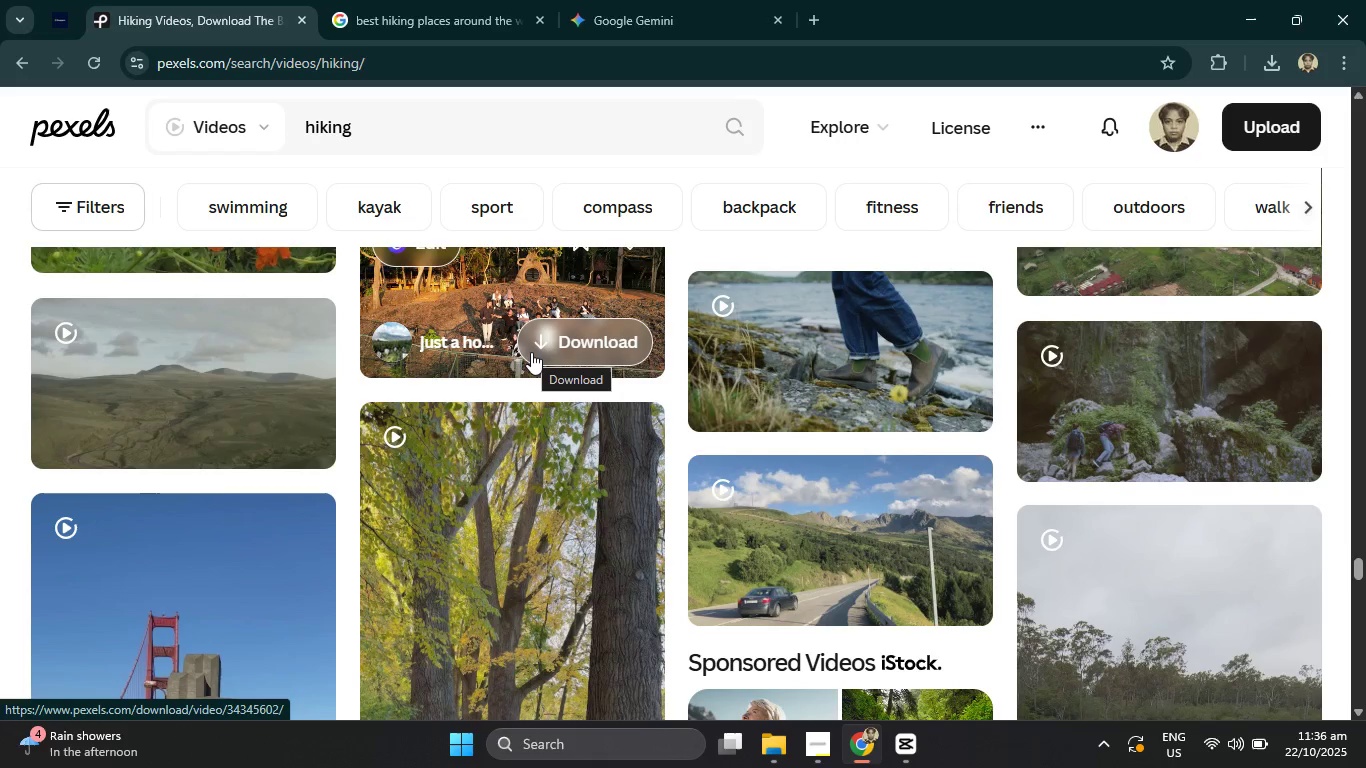 
scroll: coordinate [531, 352], scroll_direction: down, amount: 2.0
 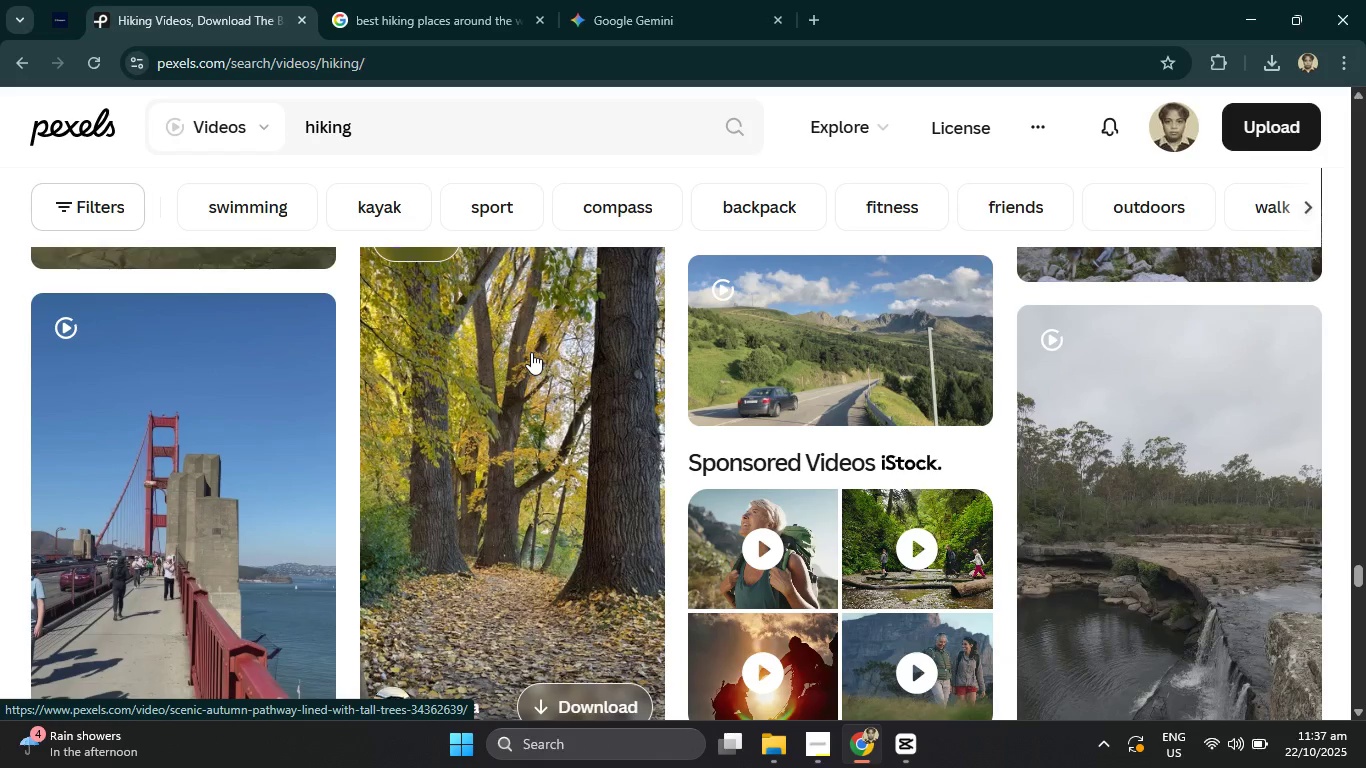 
wait(6.33)
 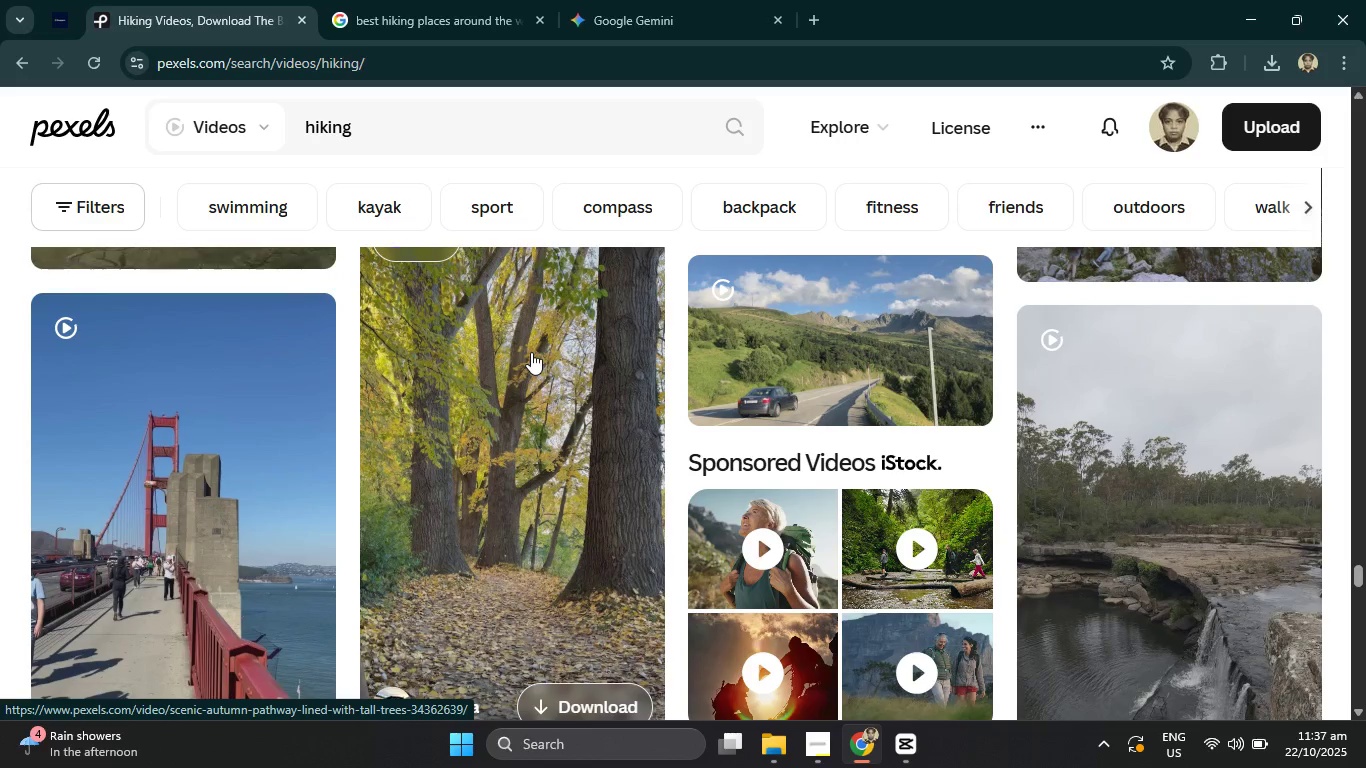 
scroll: coordinate [531, 352], scroll_direction: down, amount: 1.0
 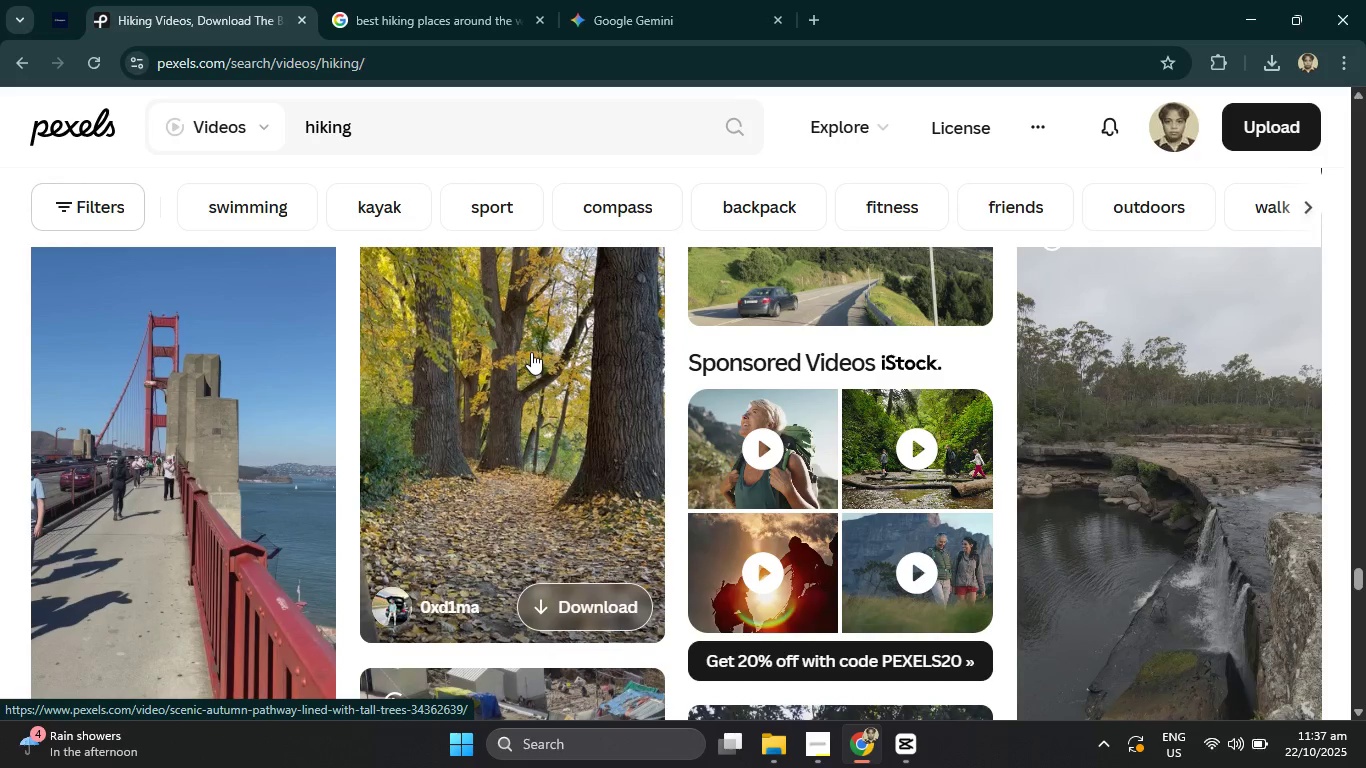 
wait(9.03)
 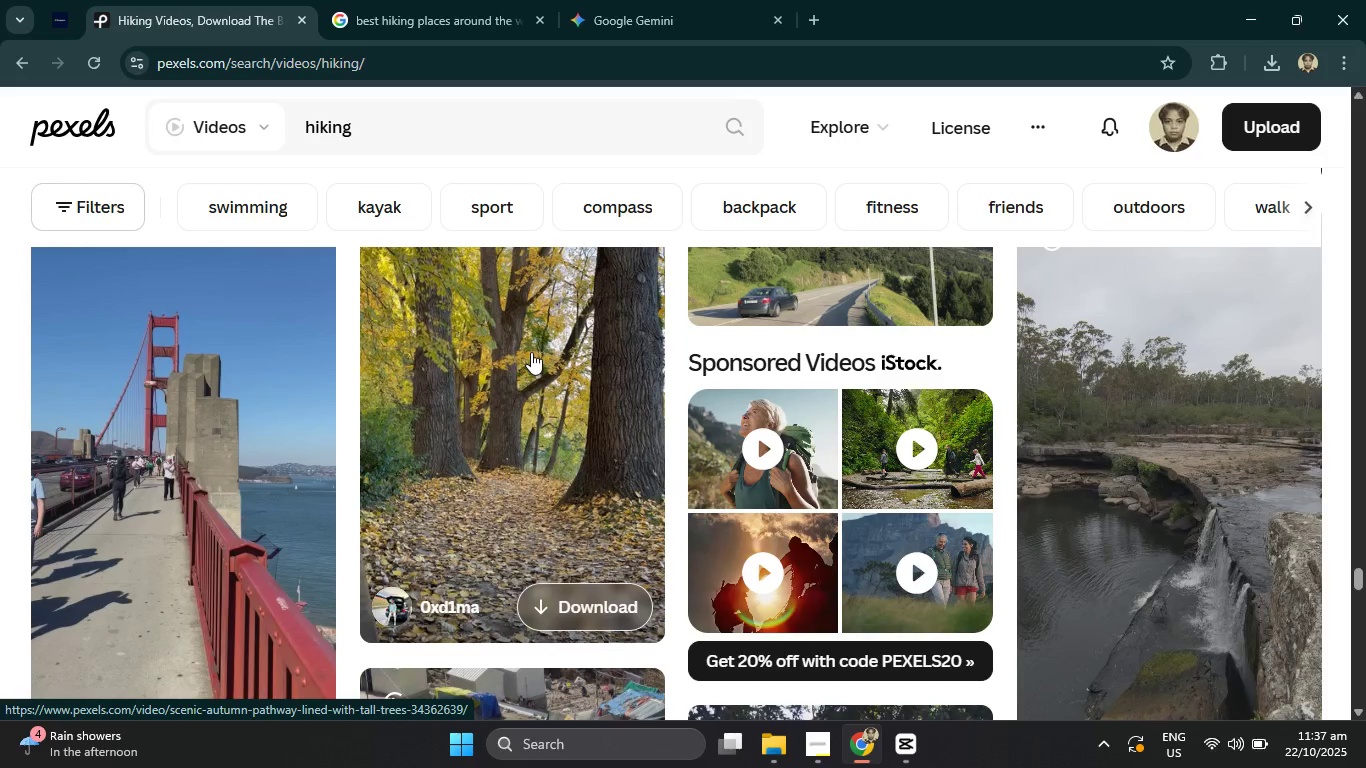 
scroll: coordinate [531, 352], scroll_direction: down, amount: 1.0
 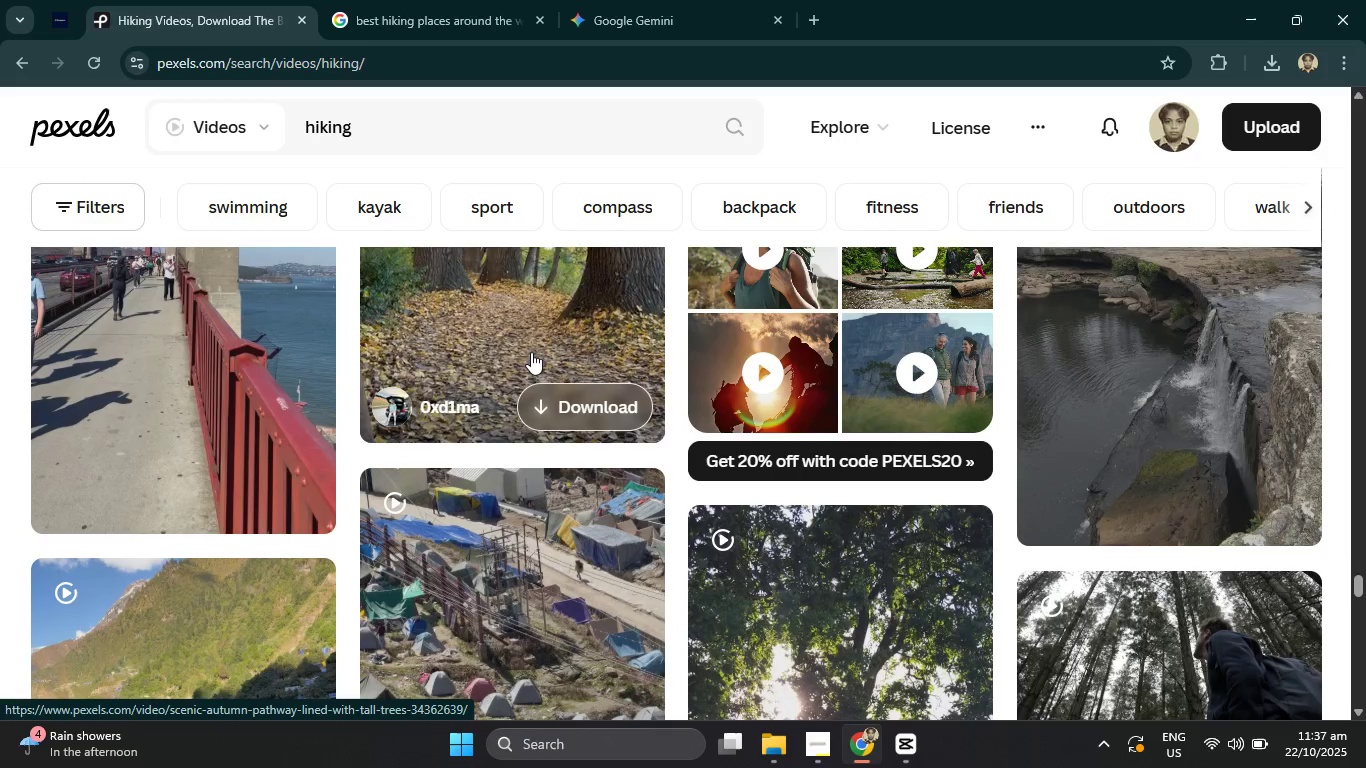 
wait(5.25)
 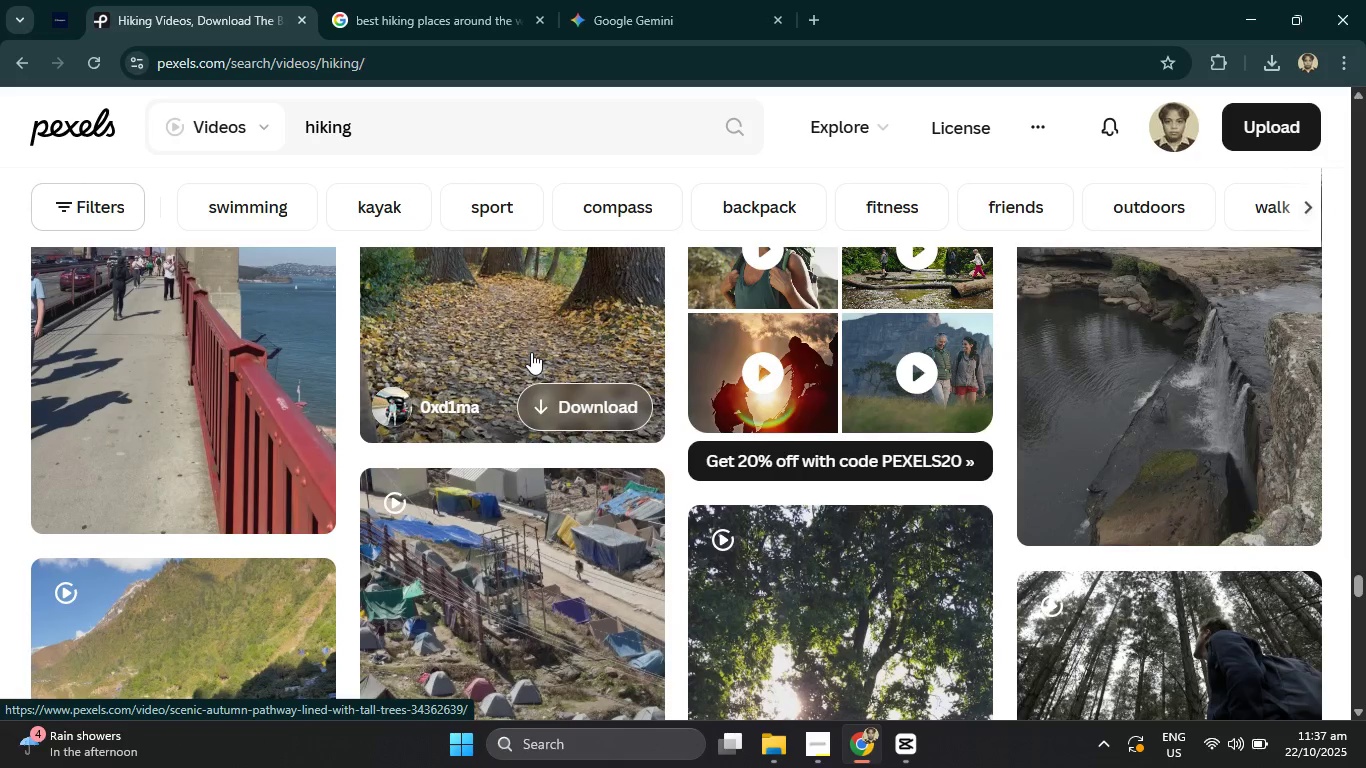 
scroll: coordinate [414, 467], scroll_direction: down, amount: 2.0
 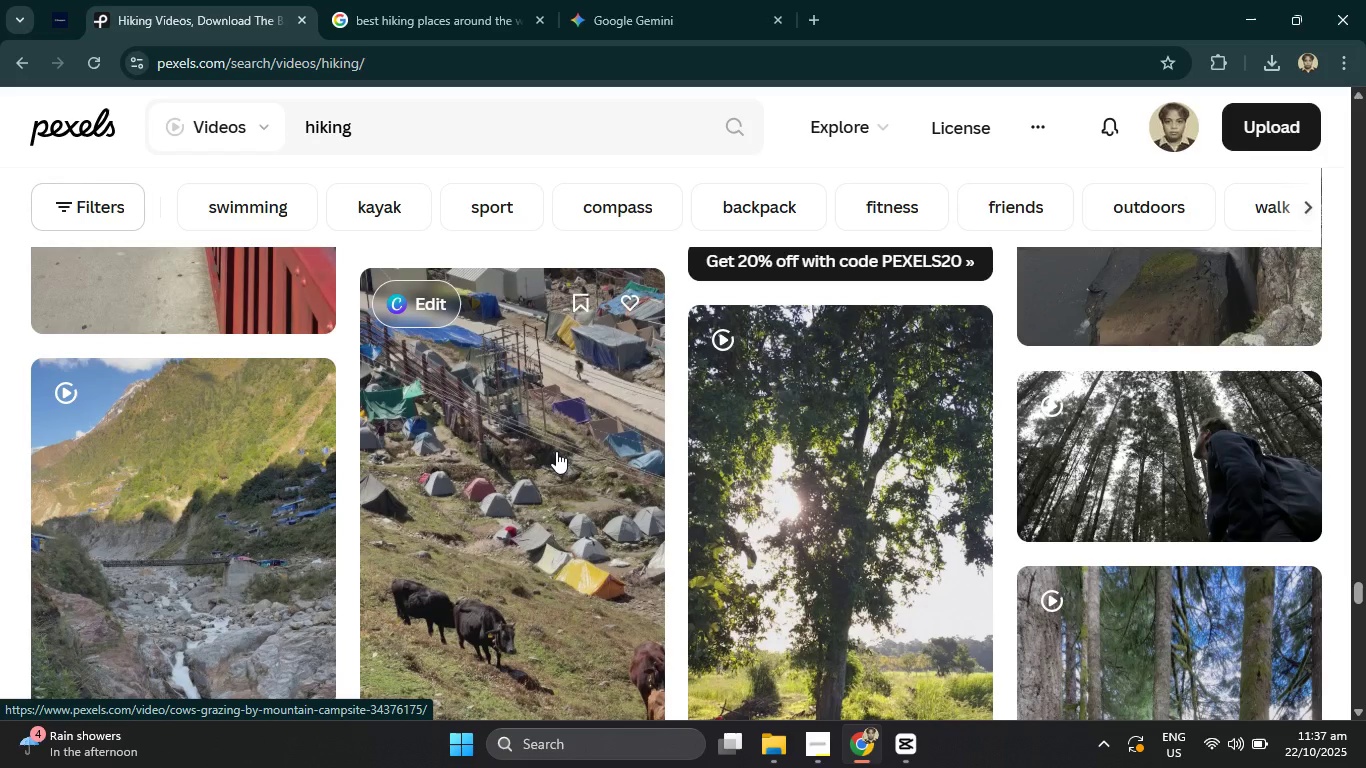 
wait(5.6)
 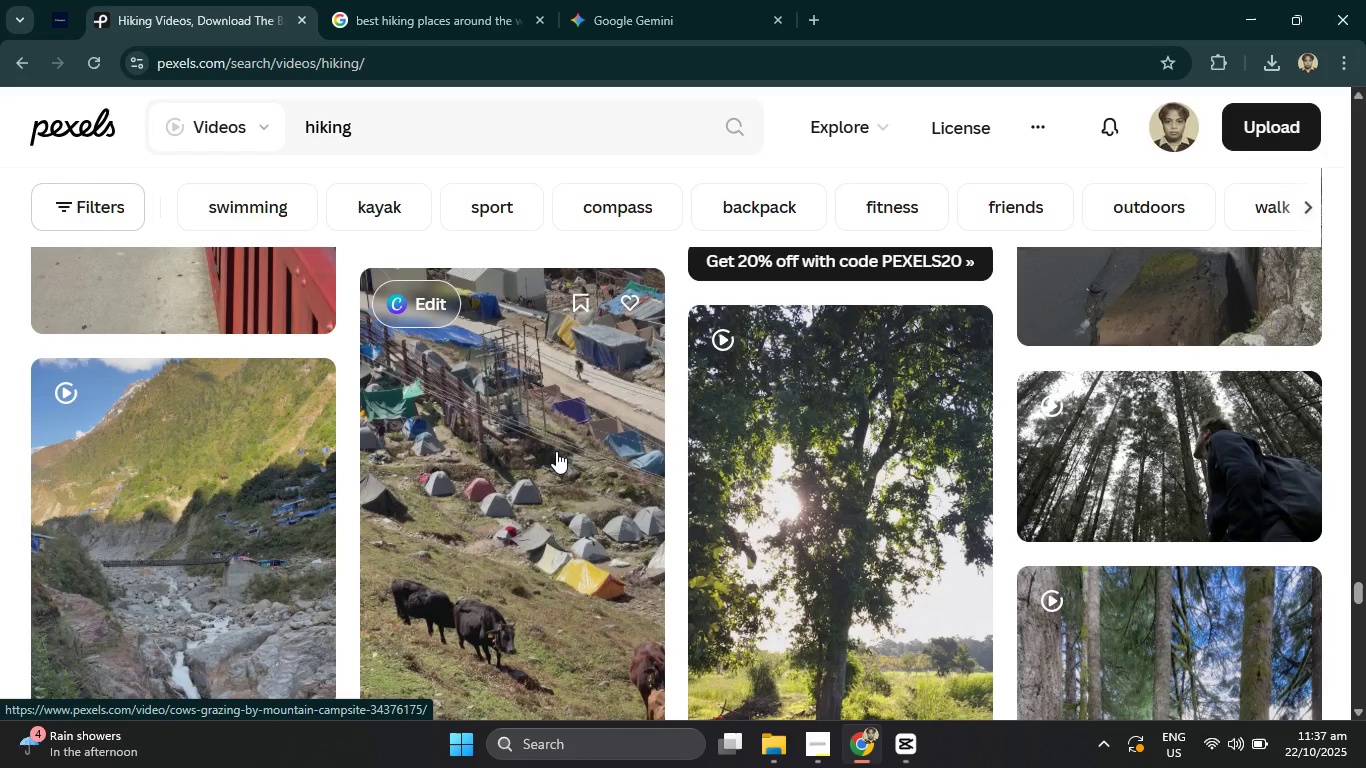 
scroll: coordinate [556, 451], scroll_direction: down, amount: 5.0
 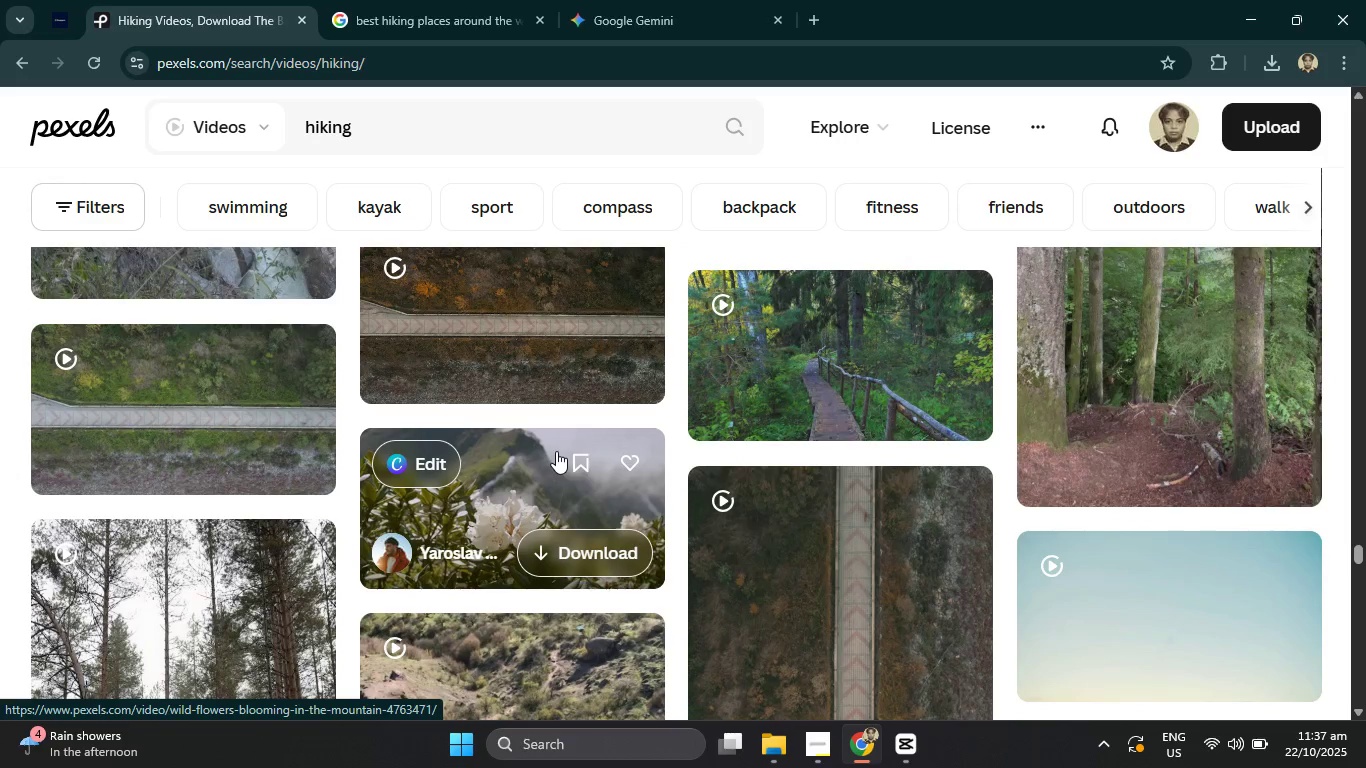 
wait(6.85)
 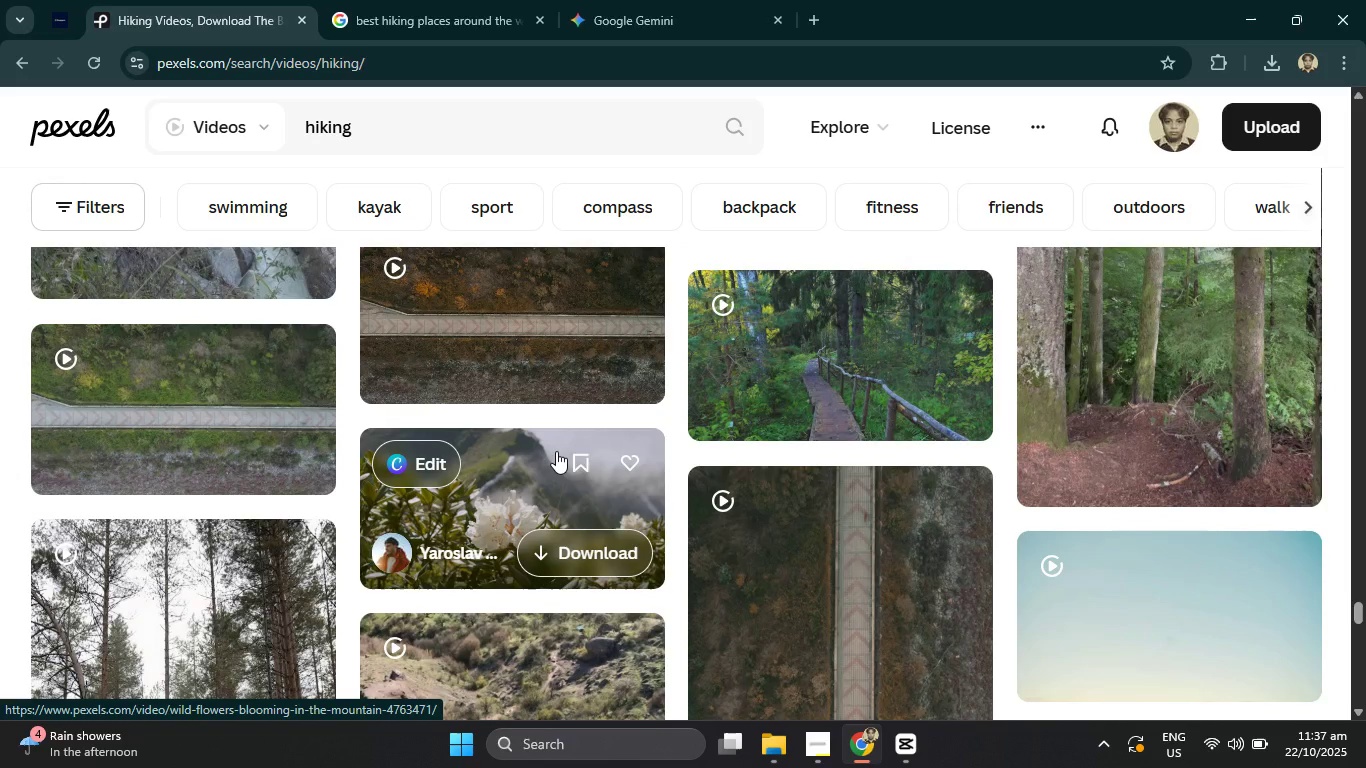 
scroll: coordinate [556, 451], scroll_direction: down, amount: 2.0
 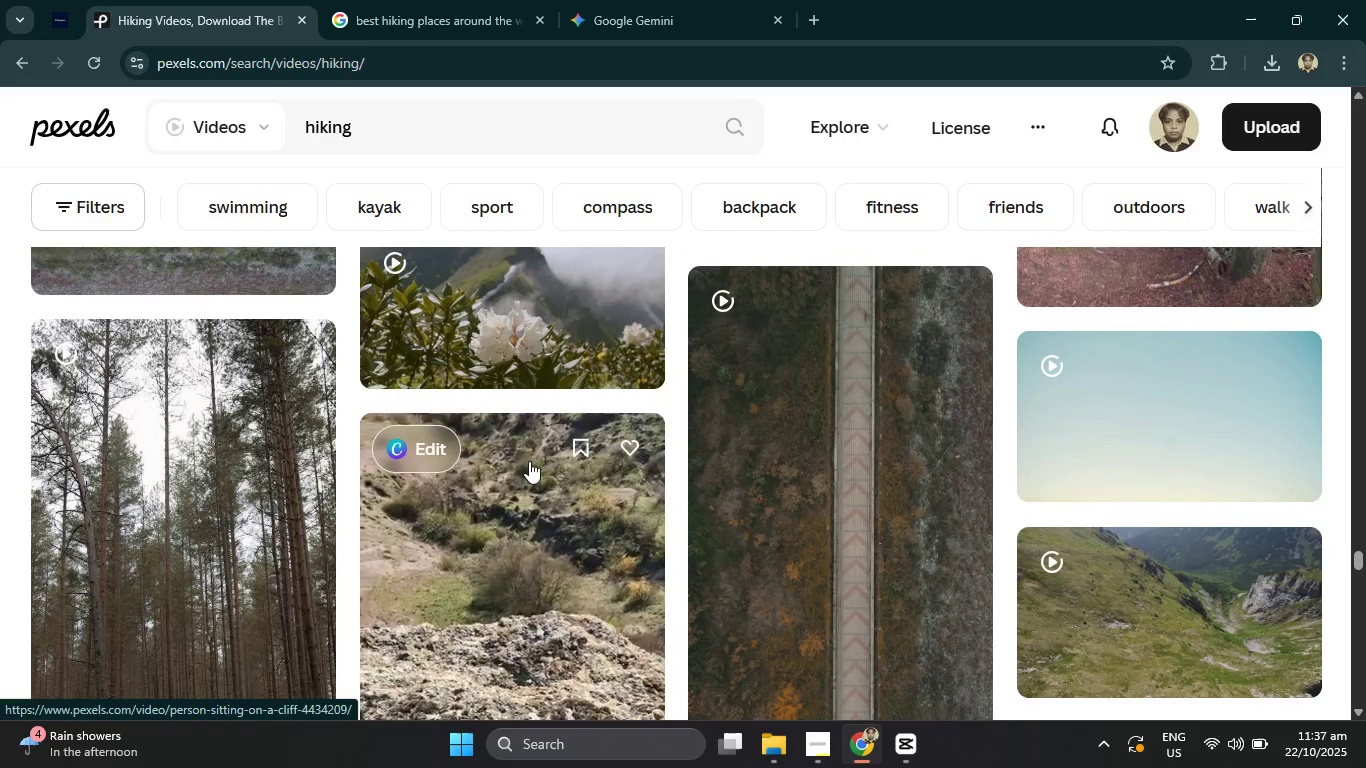 
wait(8.83)
 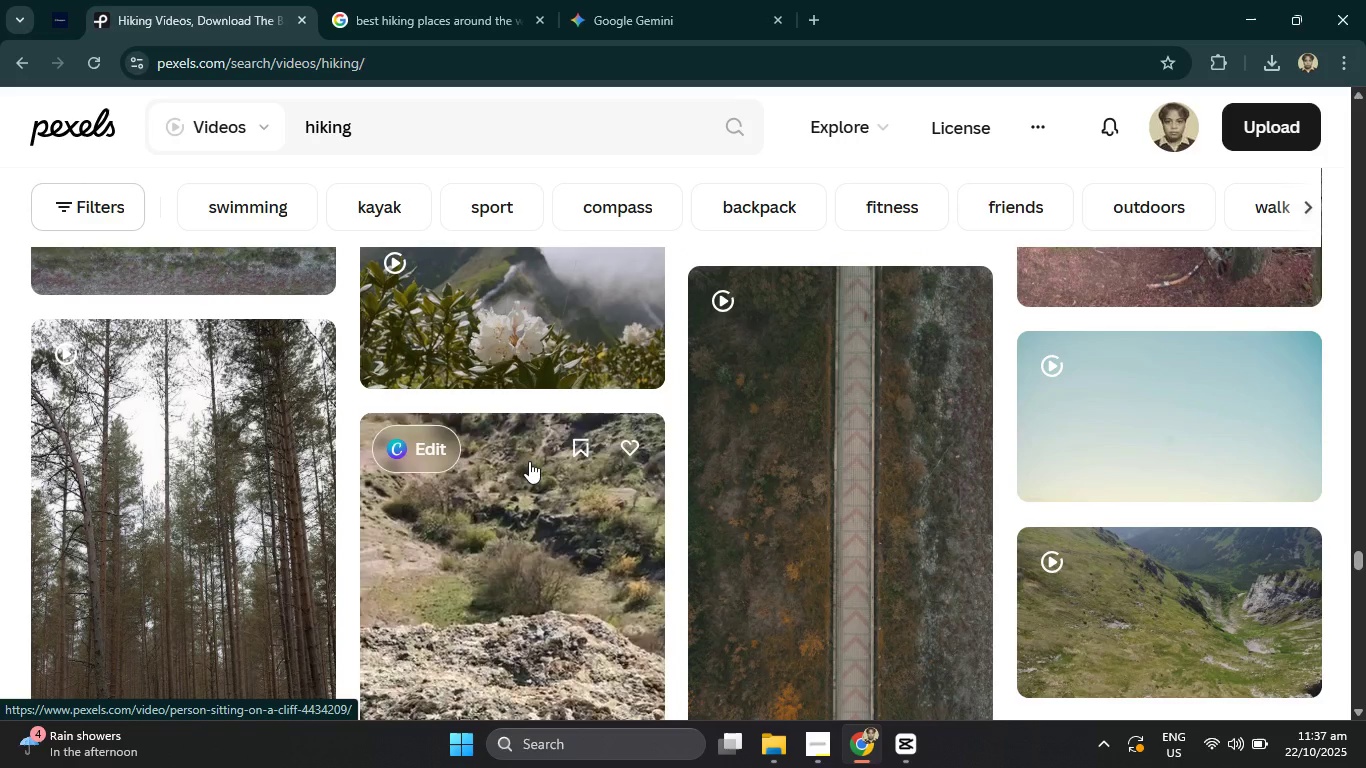 
scroll: coordinate [529, 459], scroll_direction: up, amount: 3.0
 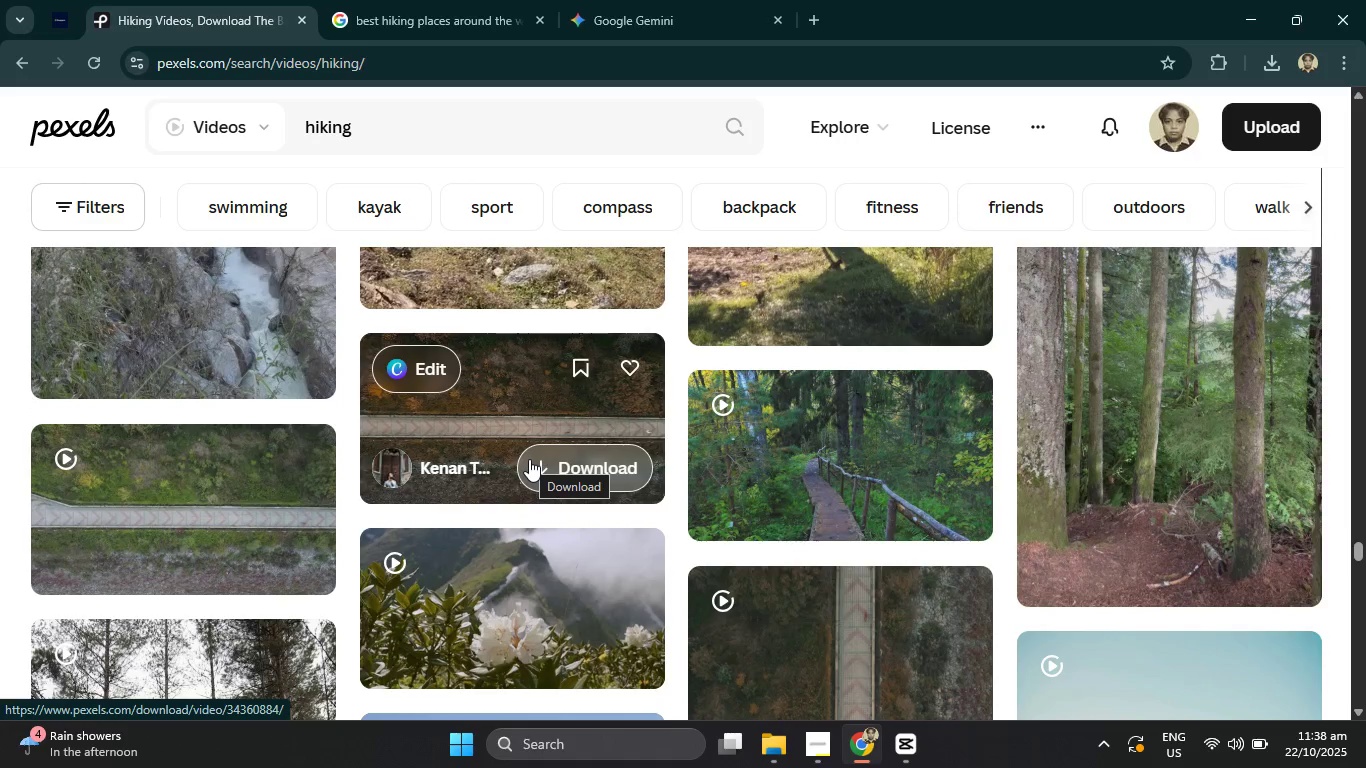 
wait(5.78)
 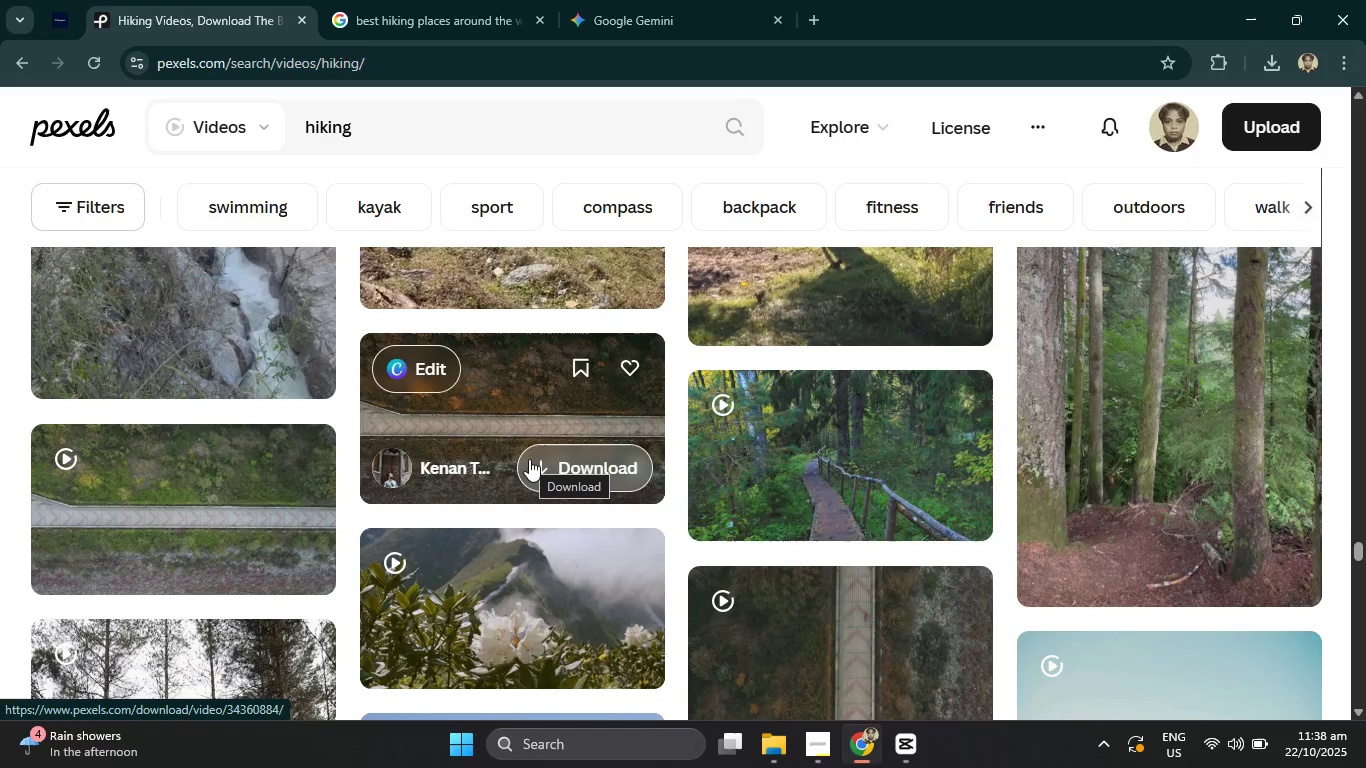 
scroll: coordinate [529, 459], scroll_direction: down, amount: 2.0
 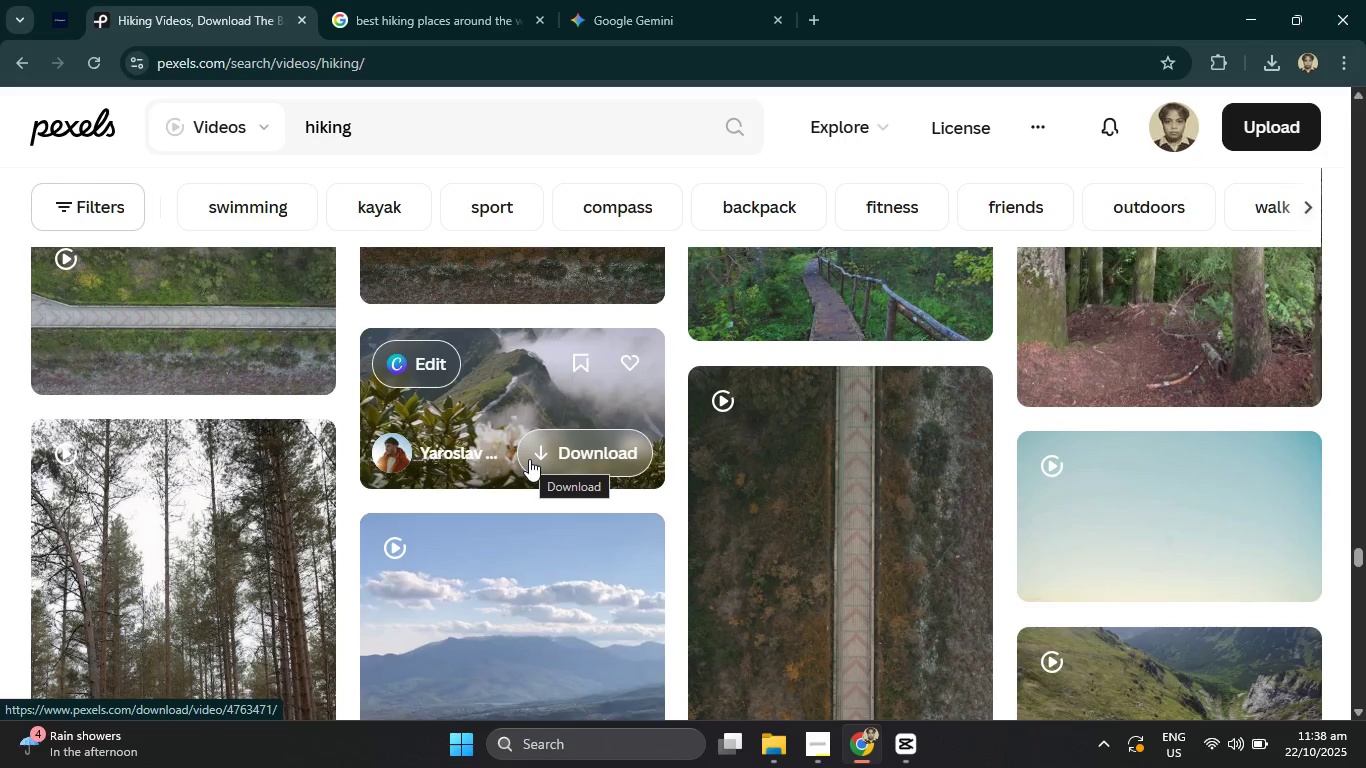 
wait(7.19)
 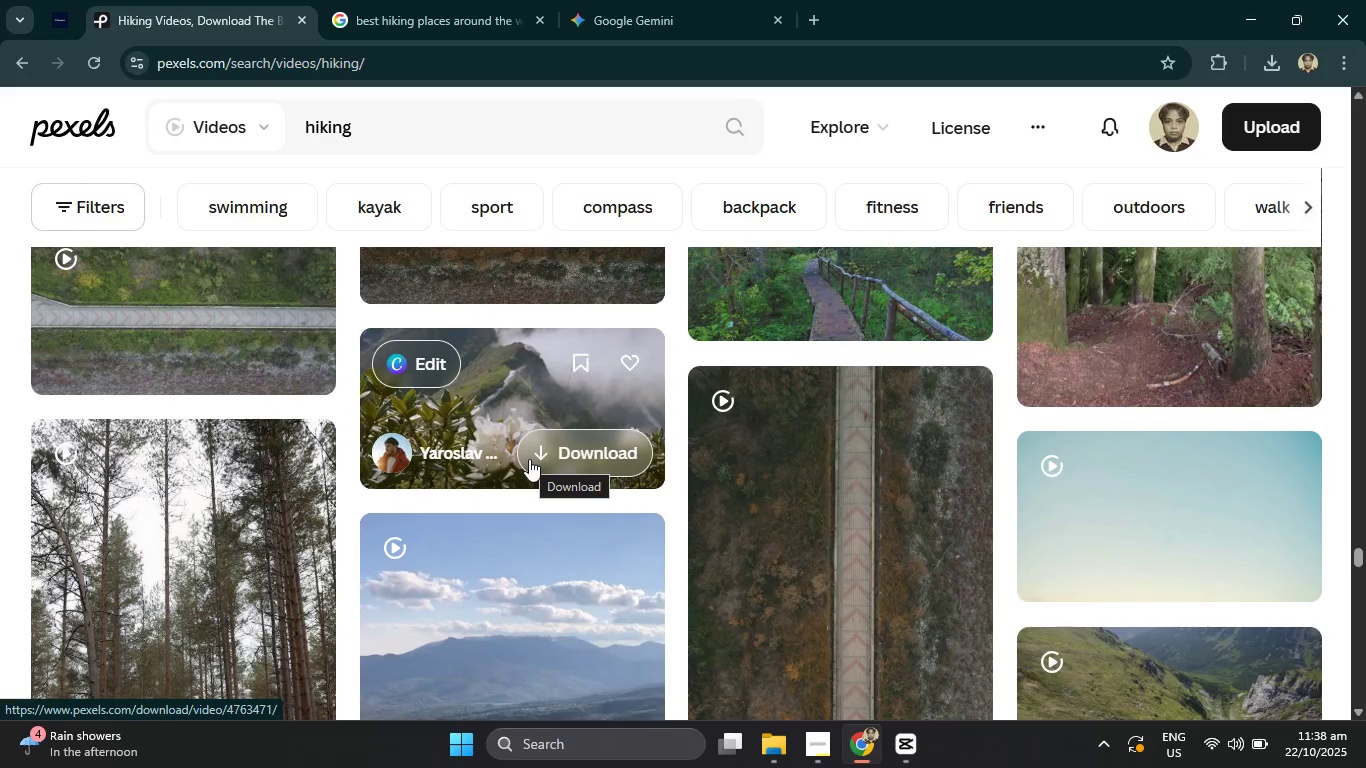 
scroll: coordinate [529, 459], scroll_direction: down, amount: 2.0
 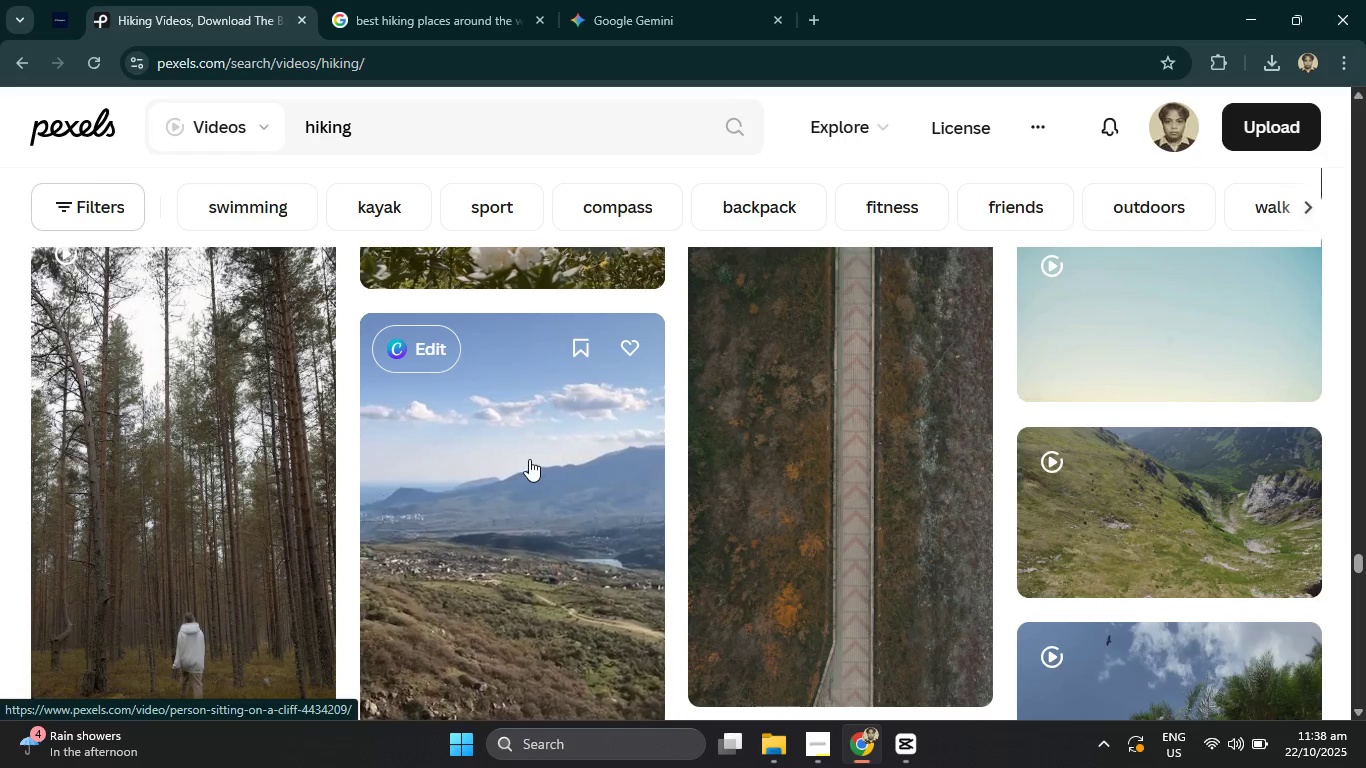 
wait(16.33)
 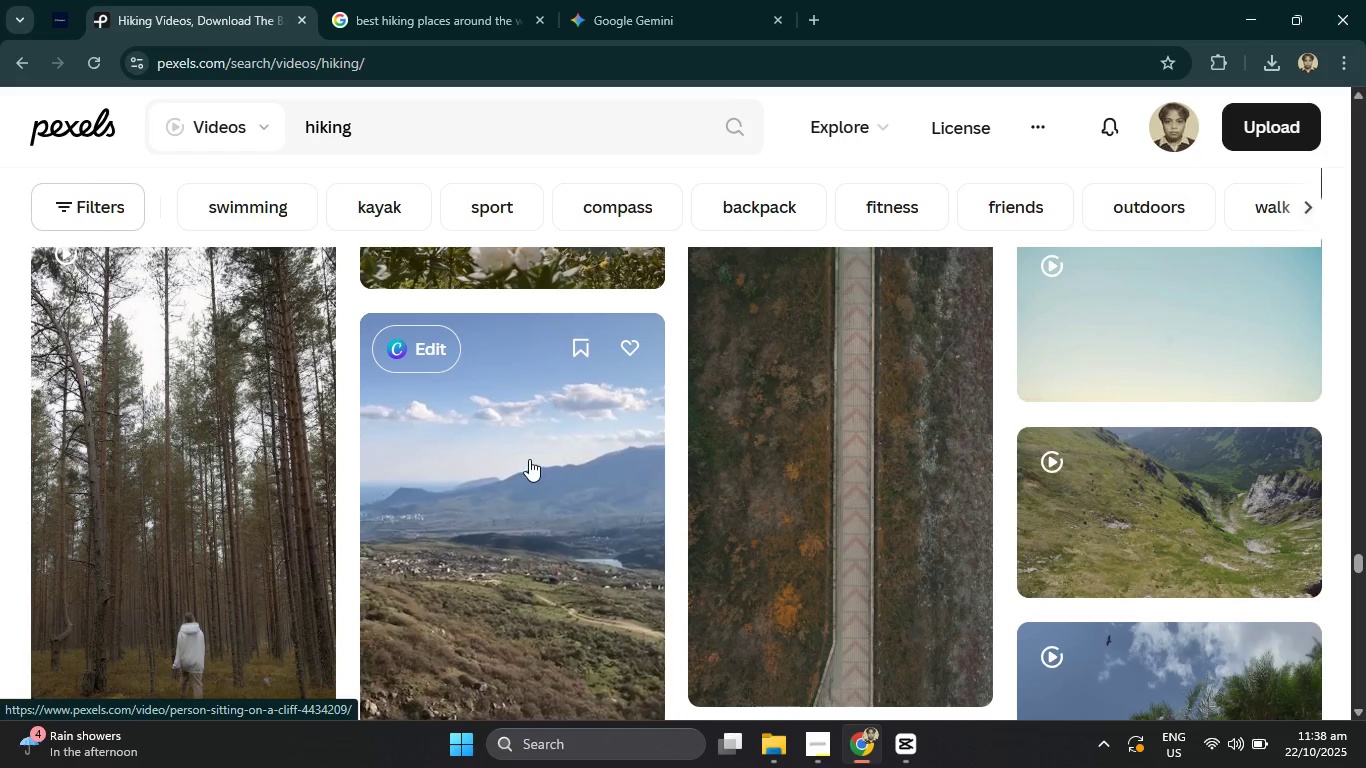 
scroll: coordinate [529, 458], scroll_direction: down, amount: 7.0
 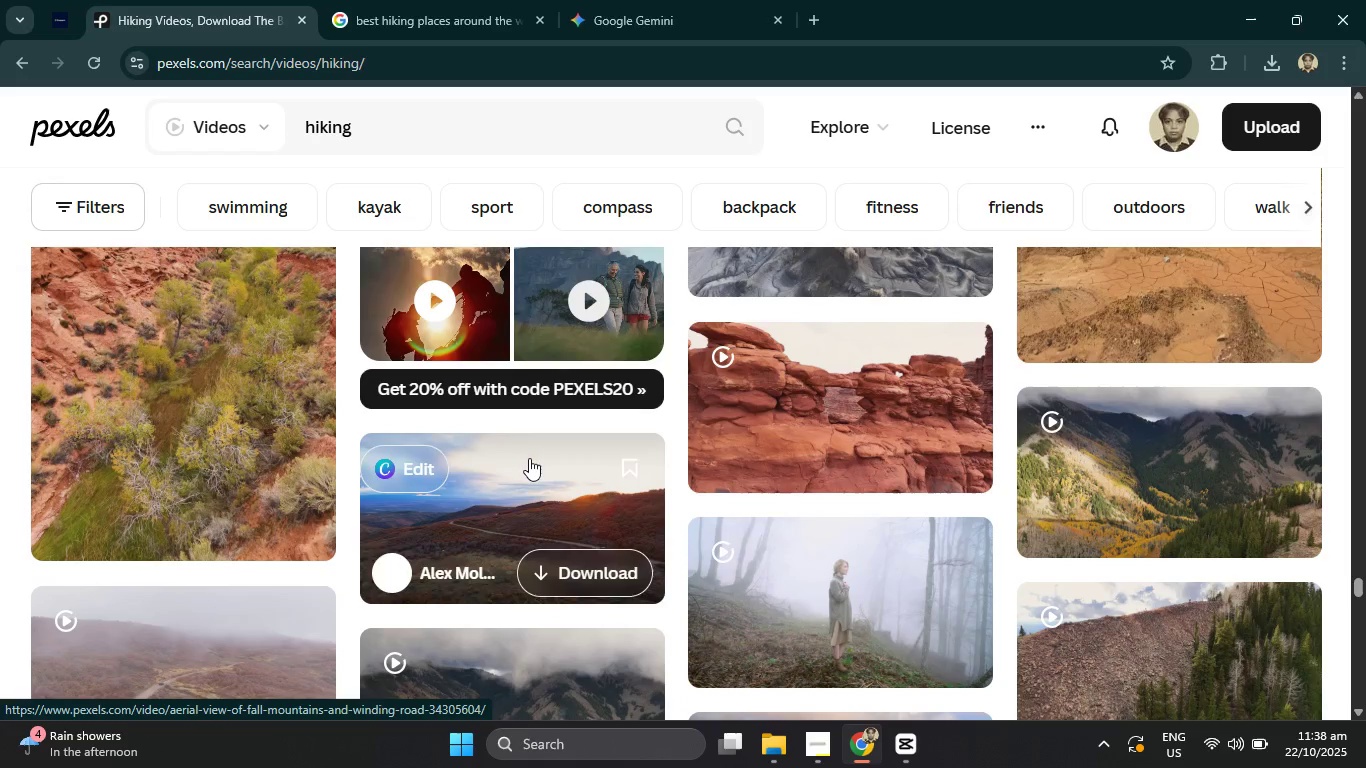 
scroll: coordinate [714, 489], scroll_direction: down, amount: 8.0
 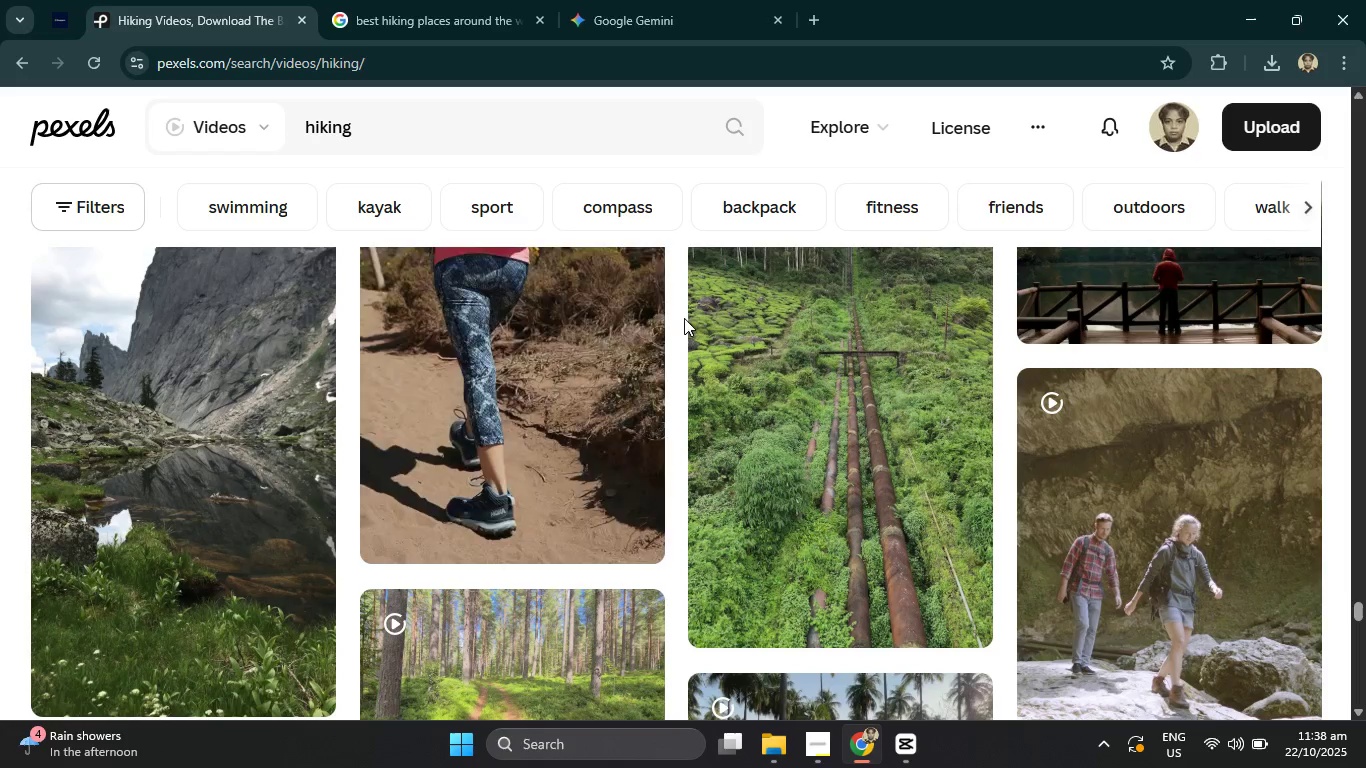 
scroll: coordinate [687, 313], scroll_direction: down, amount: 2.0
 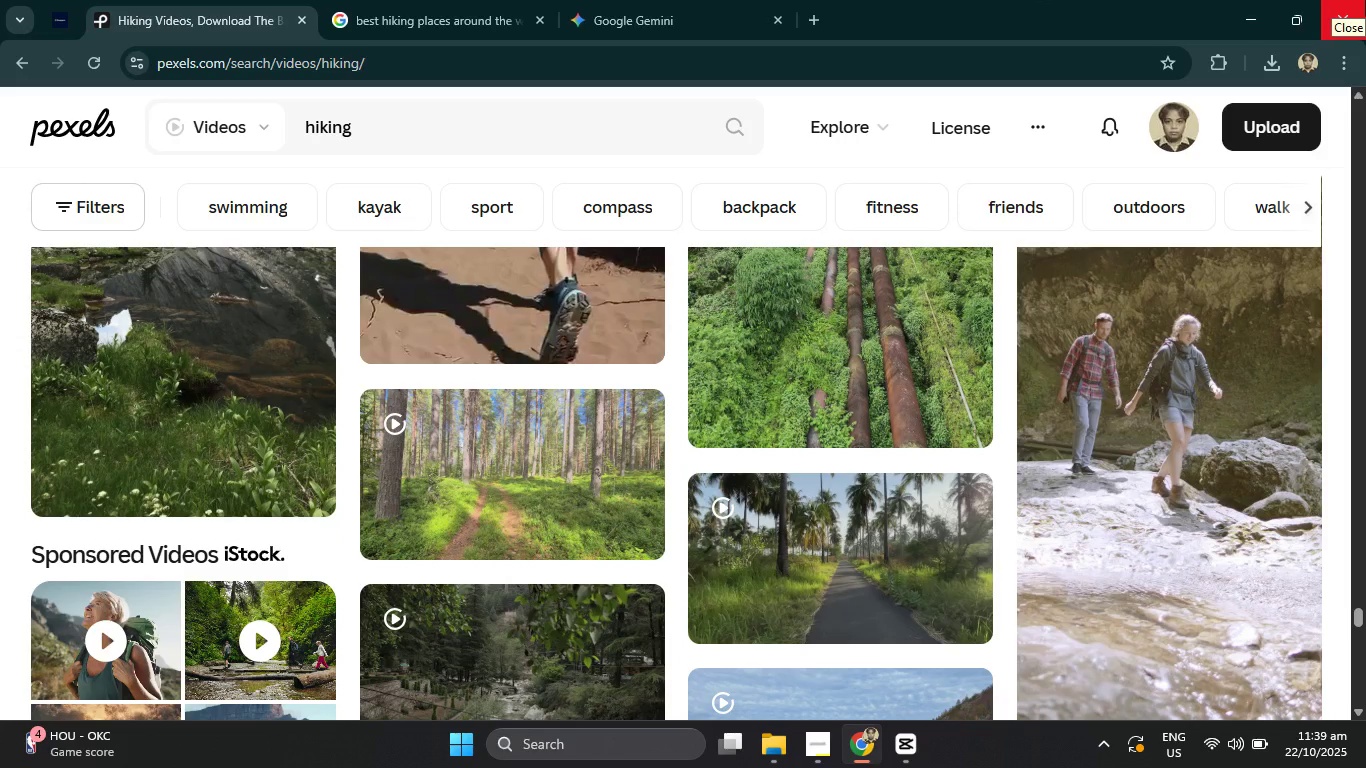 
wait(10.47)
 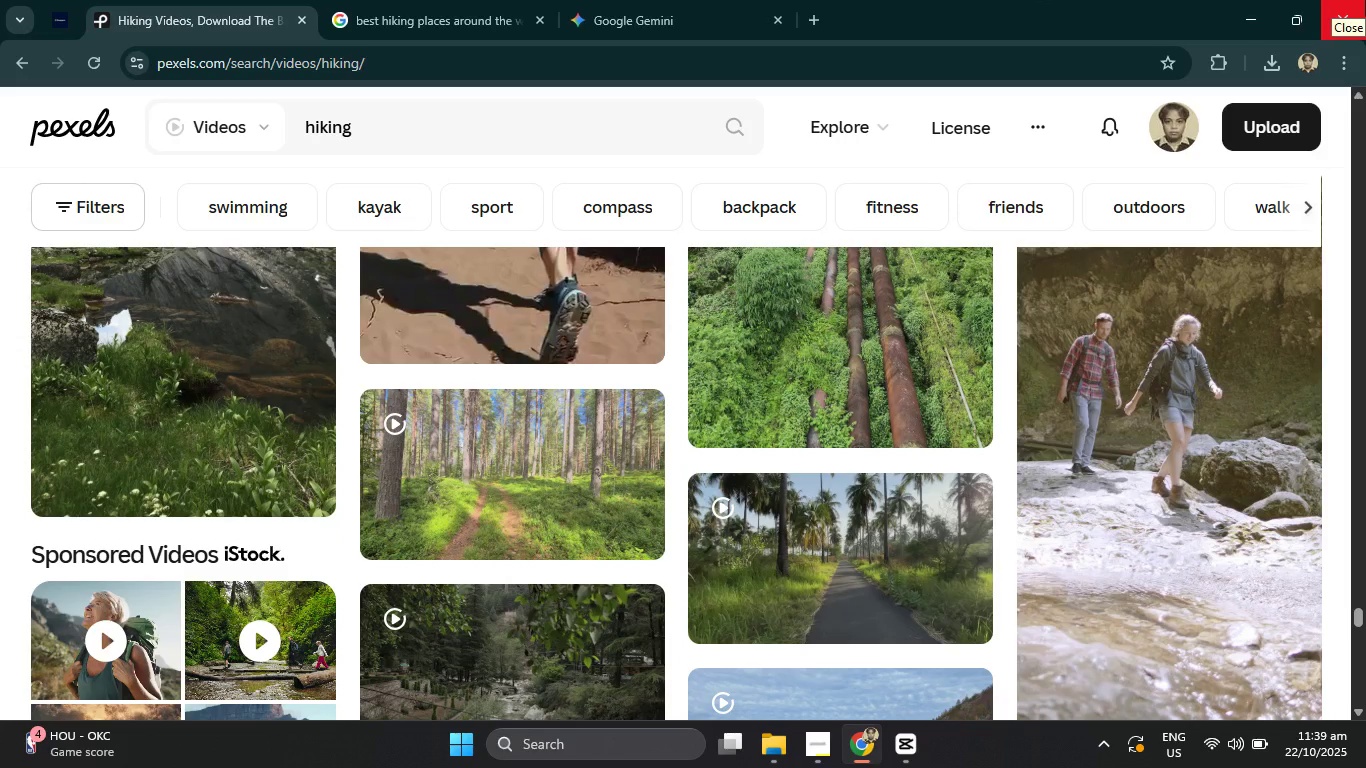 
scroll: coordinate [855, 580], scroll_direction: down, amount: 7.0
 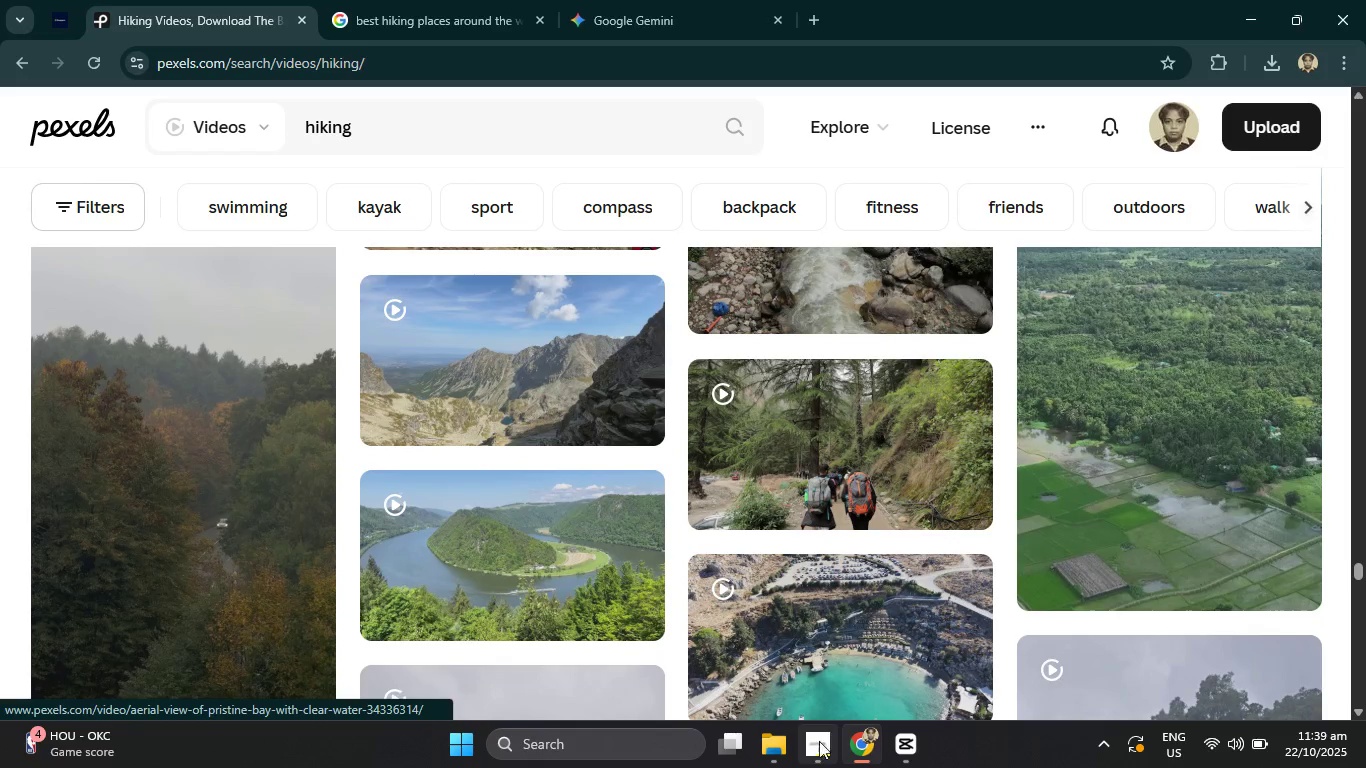 
left_click([816, 743])